 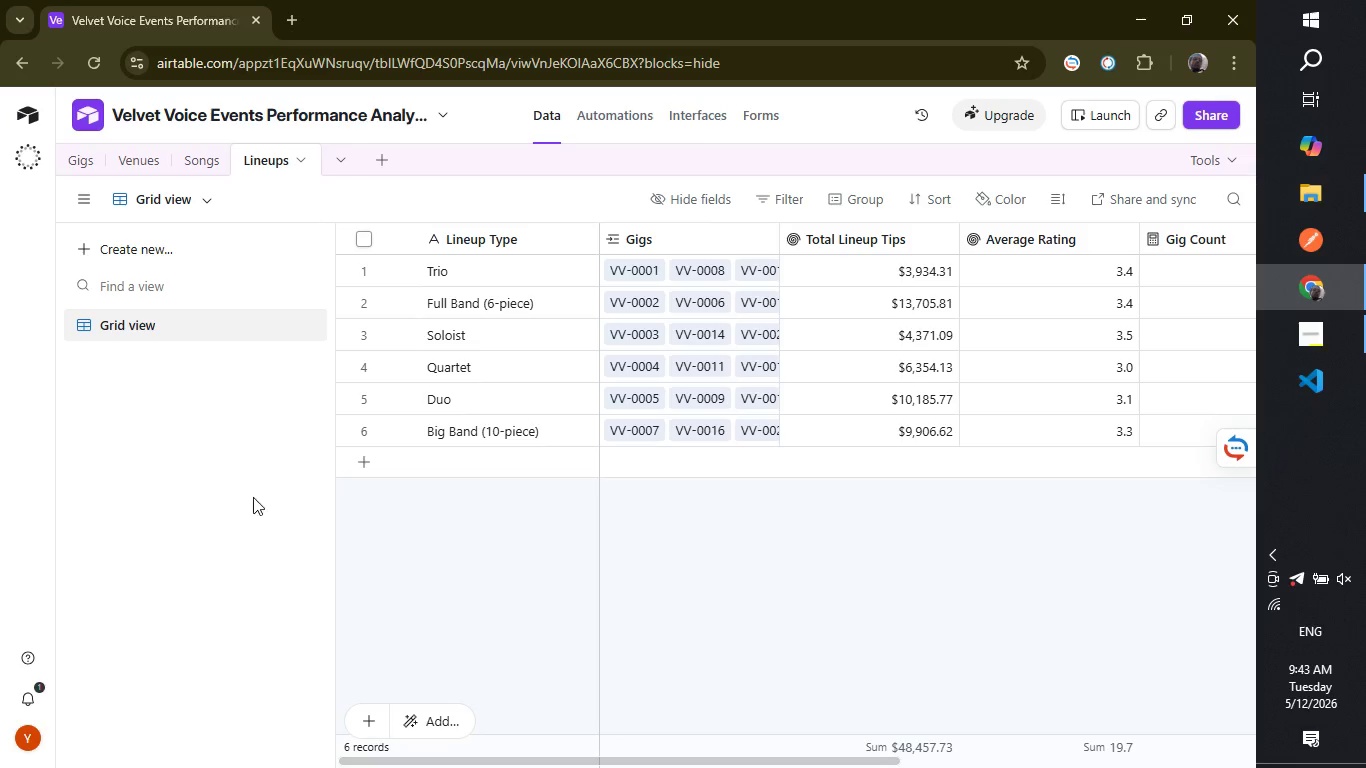 
left_click([201, 167])
 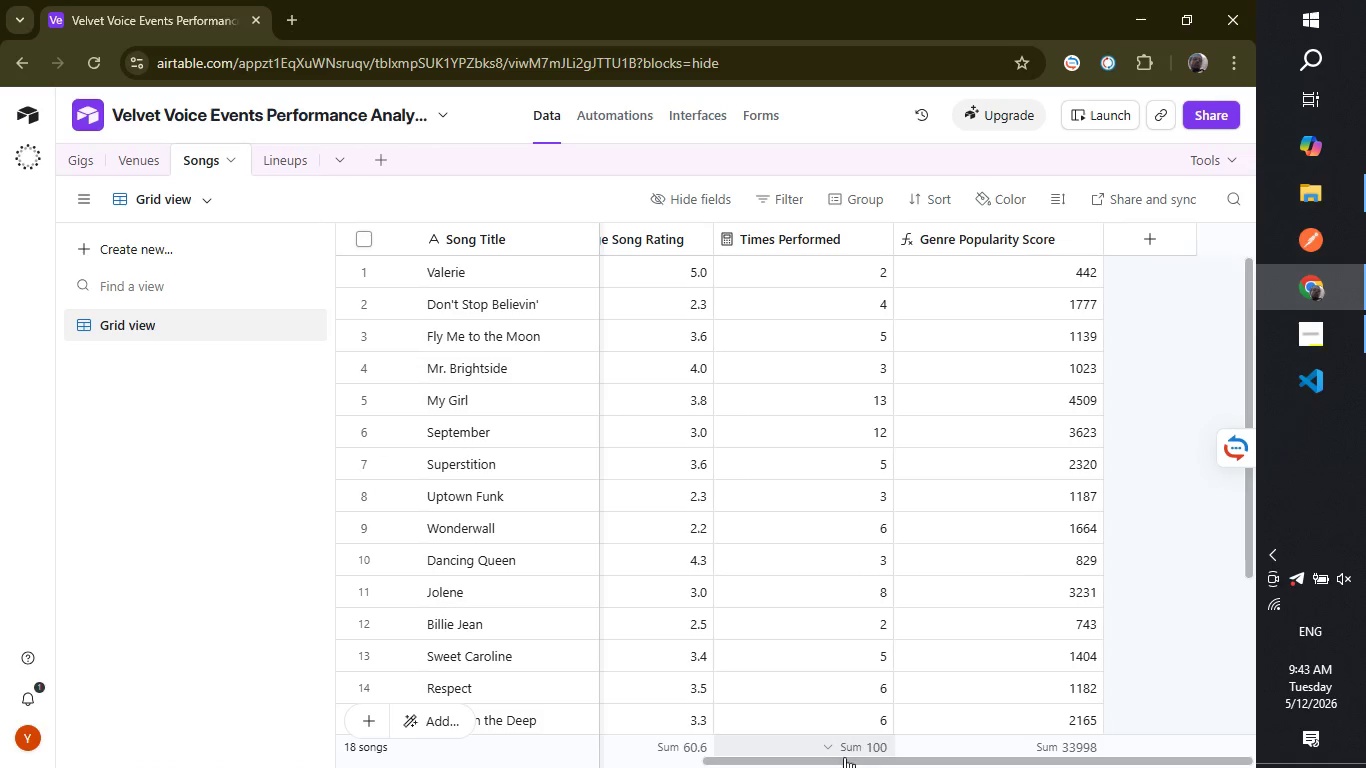 
left_click_drag(start_coordinate=[832, 761], to_coordinate=[820, 767])
 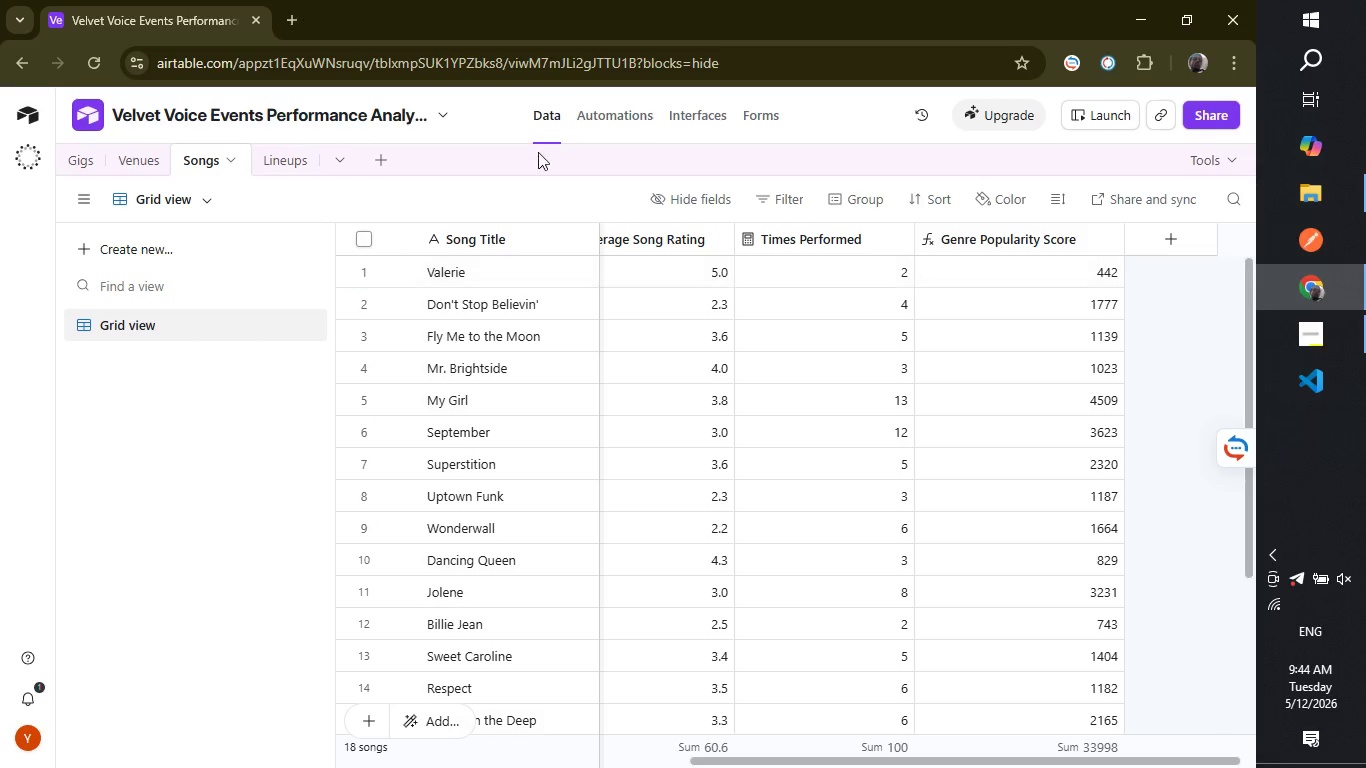 
wait(5.09)
 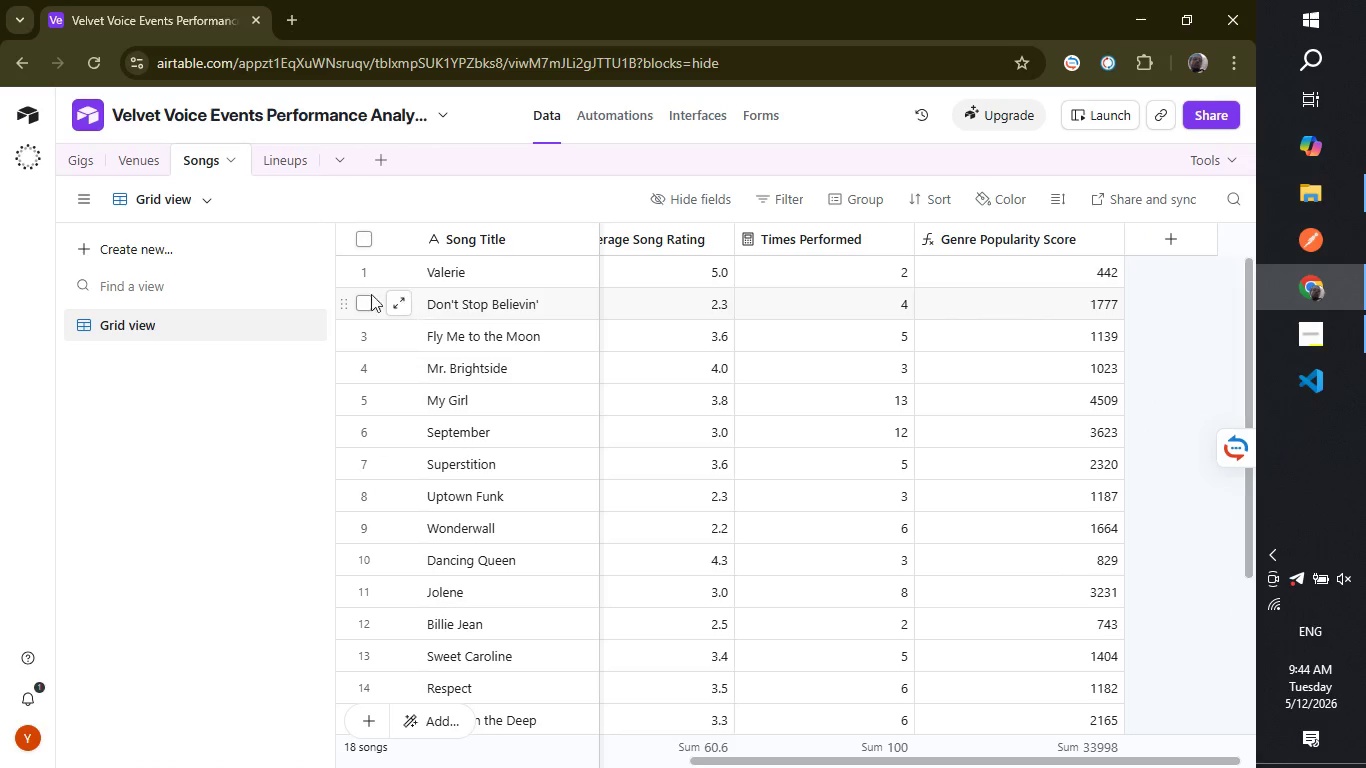 
left_click([693, 123])
 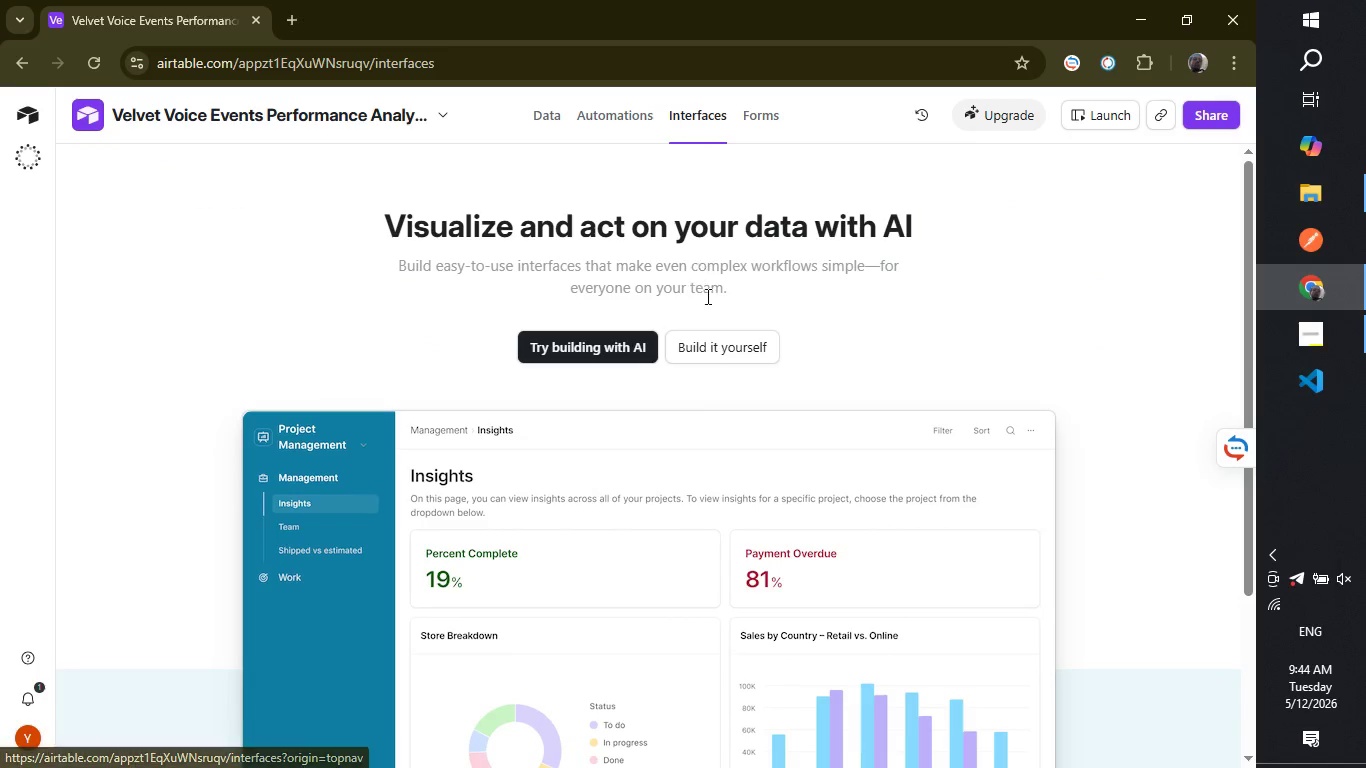 
left_click([720, 352])
 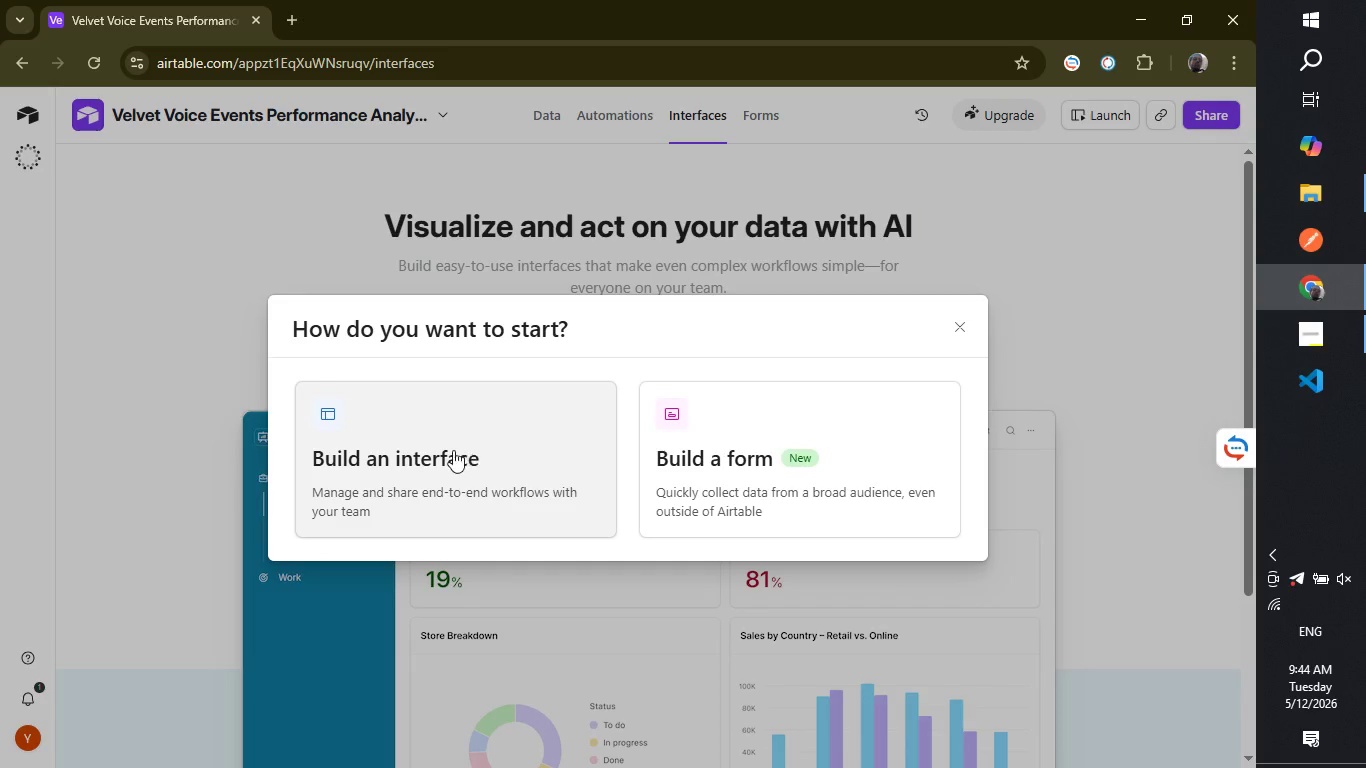 
left_click([454, 450])
 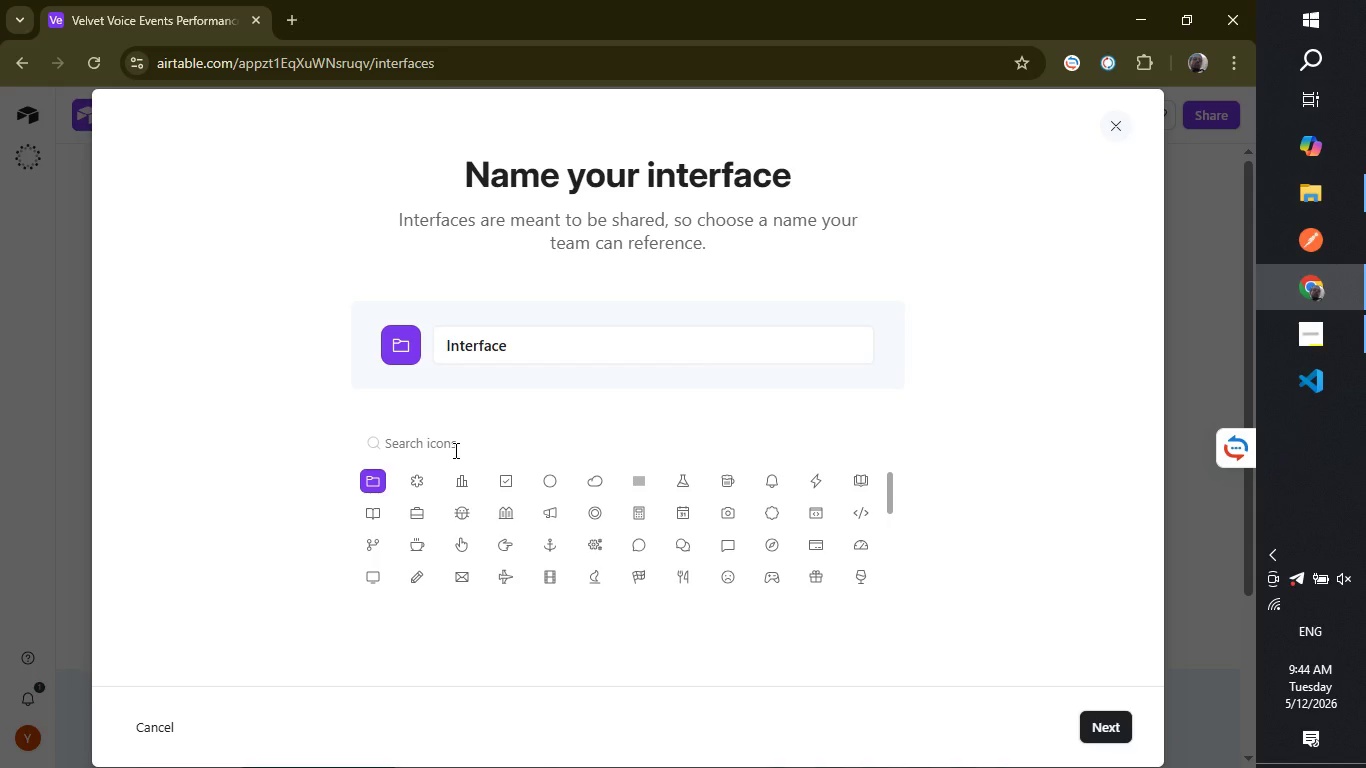 
wait(6.3)
 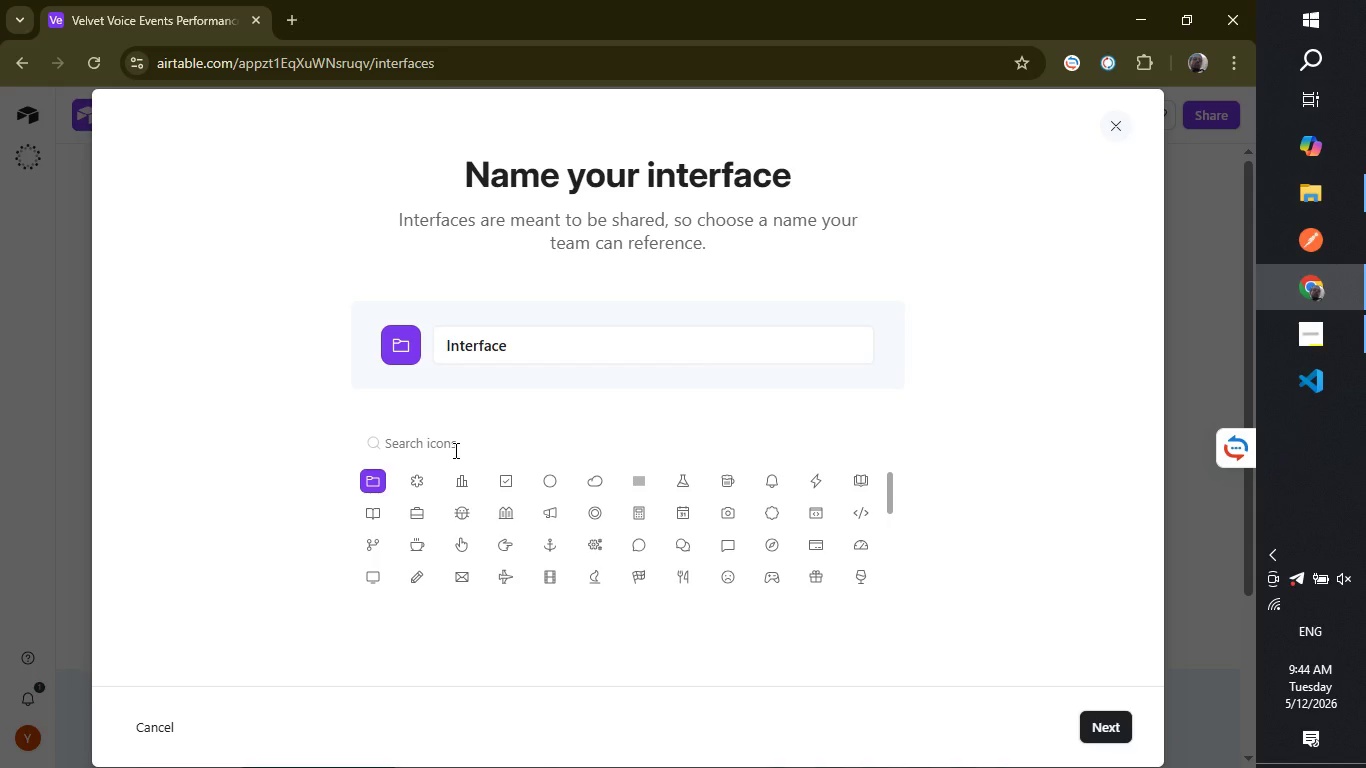 
double_click([528, 356])
 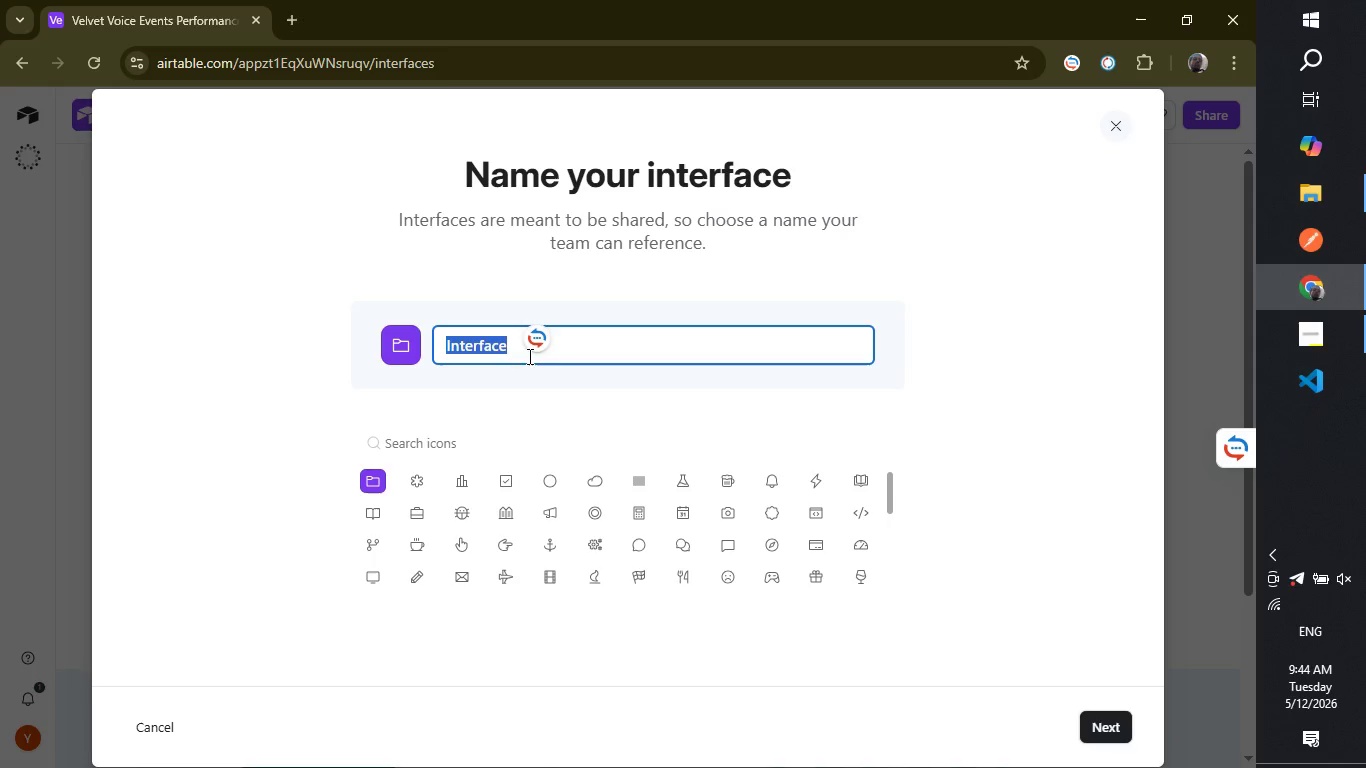 
triple_click([528, 356])
 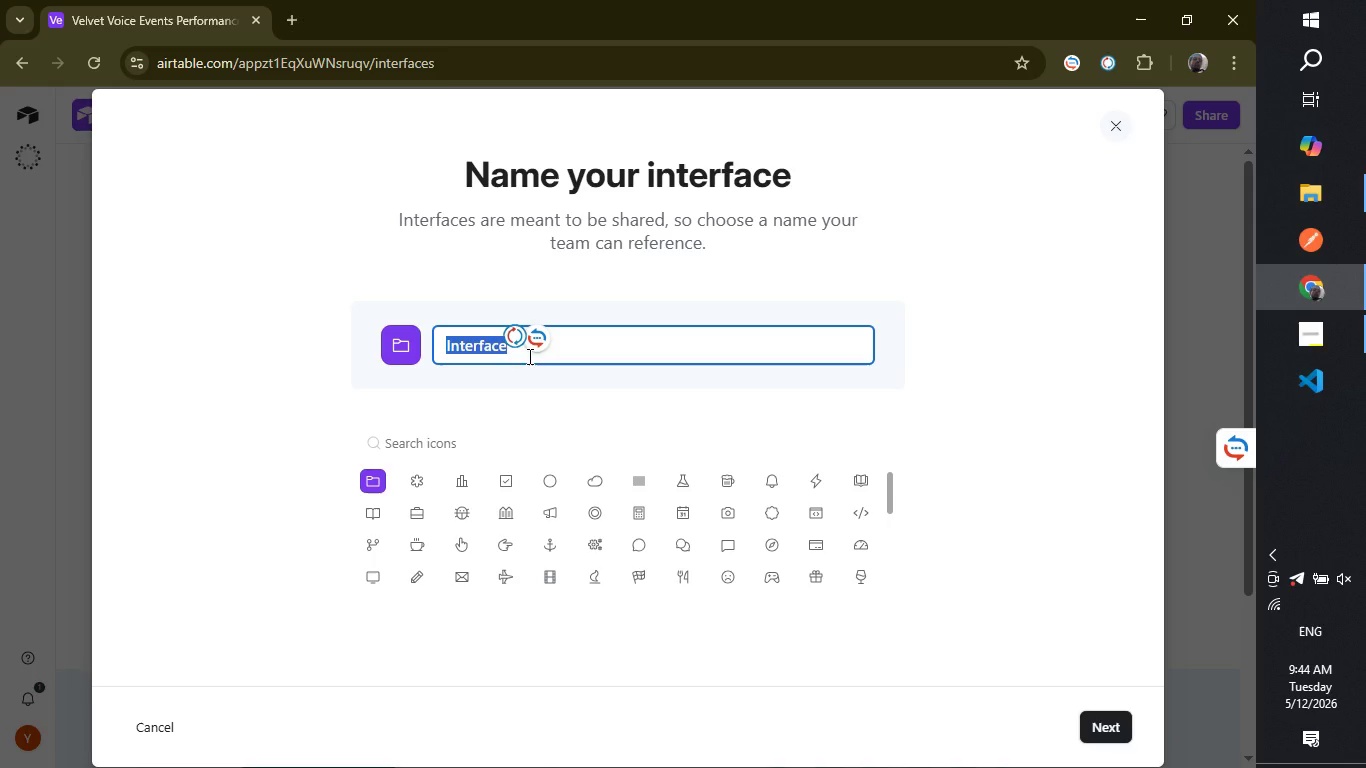 
type(Velvet Vio)
key(Backspace)
key(Backspace)
type(oice E)
 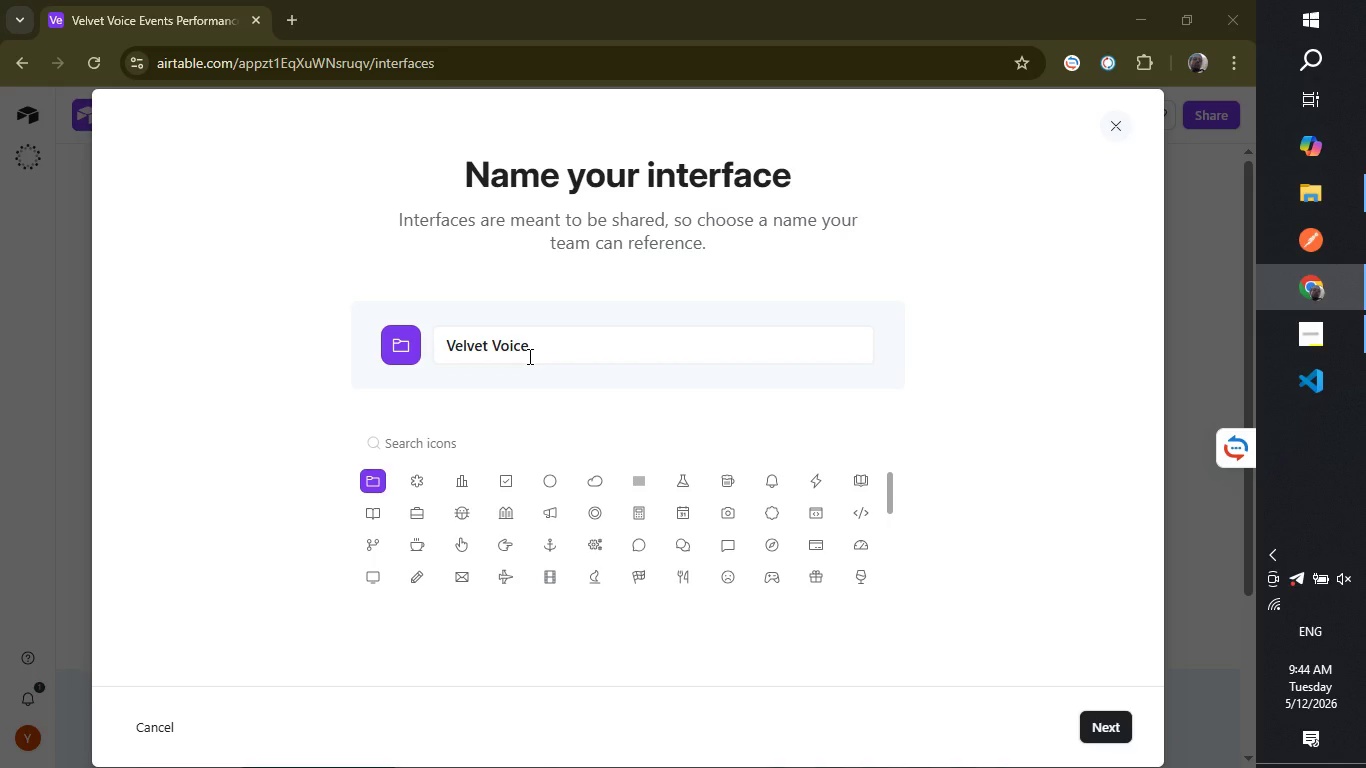 
left_click([554, 343])
 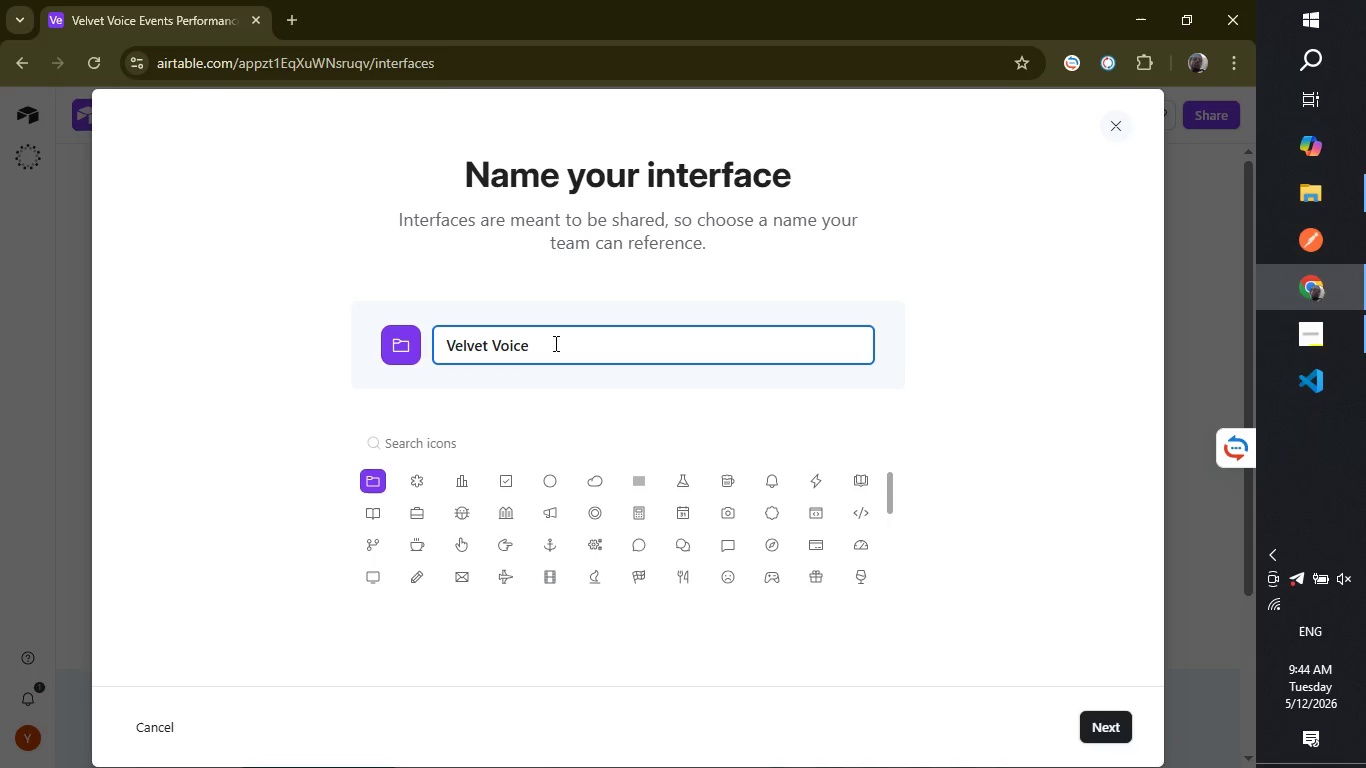 
type( Executive Dashboard)
 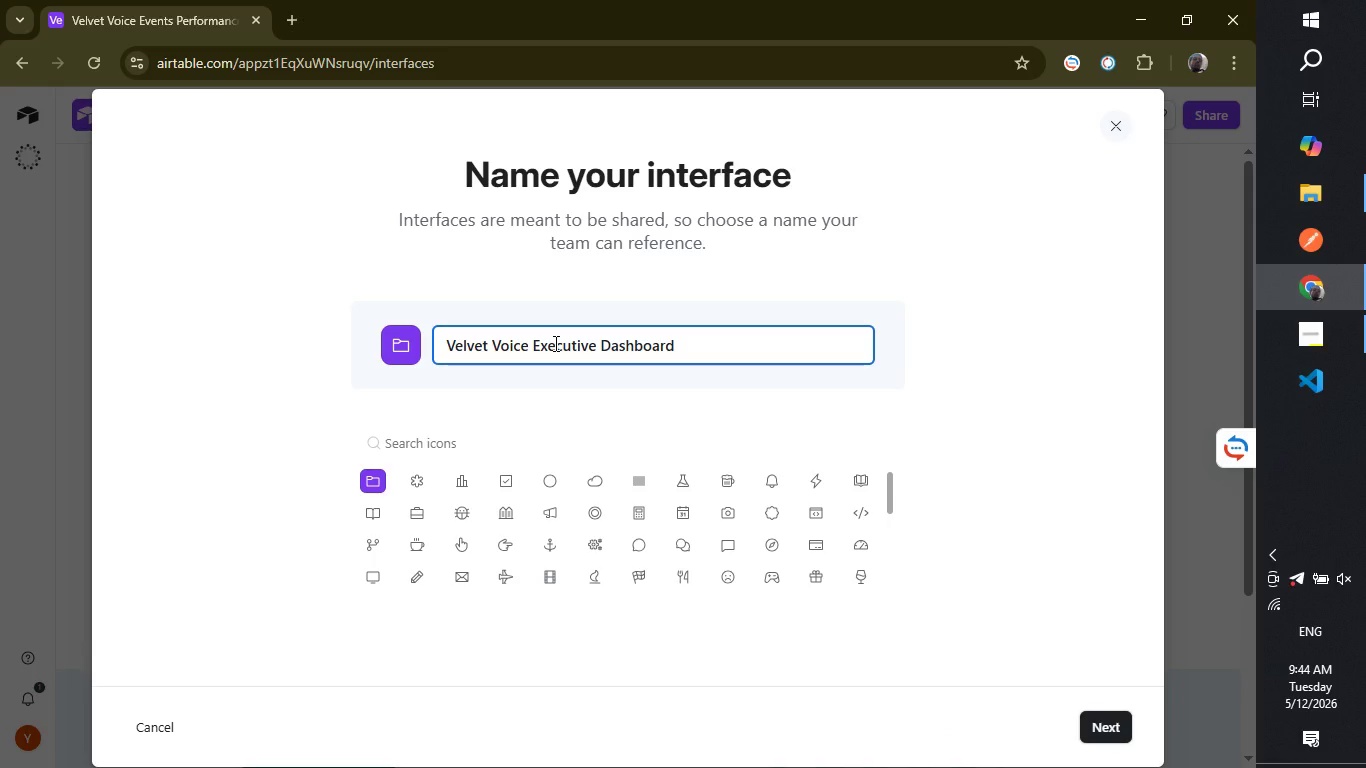 
key(Enter)
 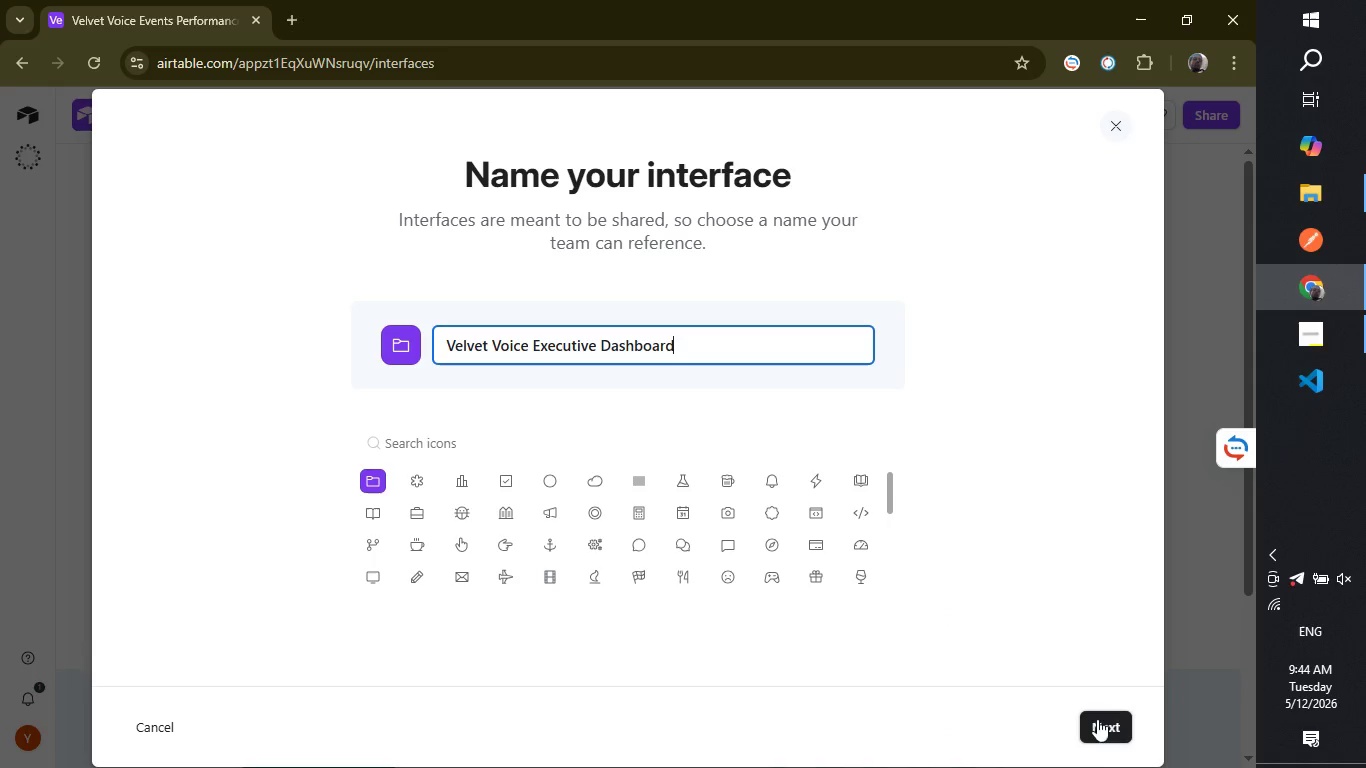 
wait(6.23)
 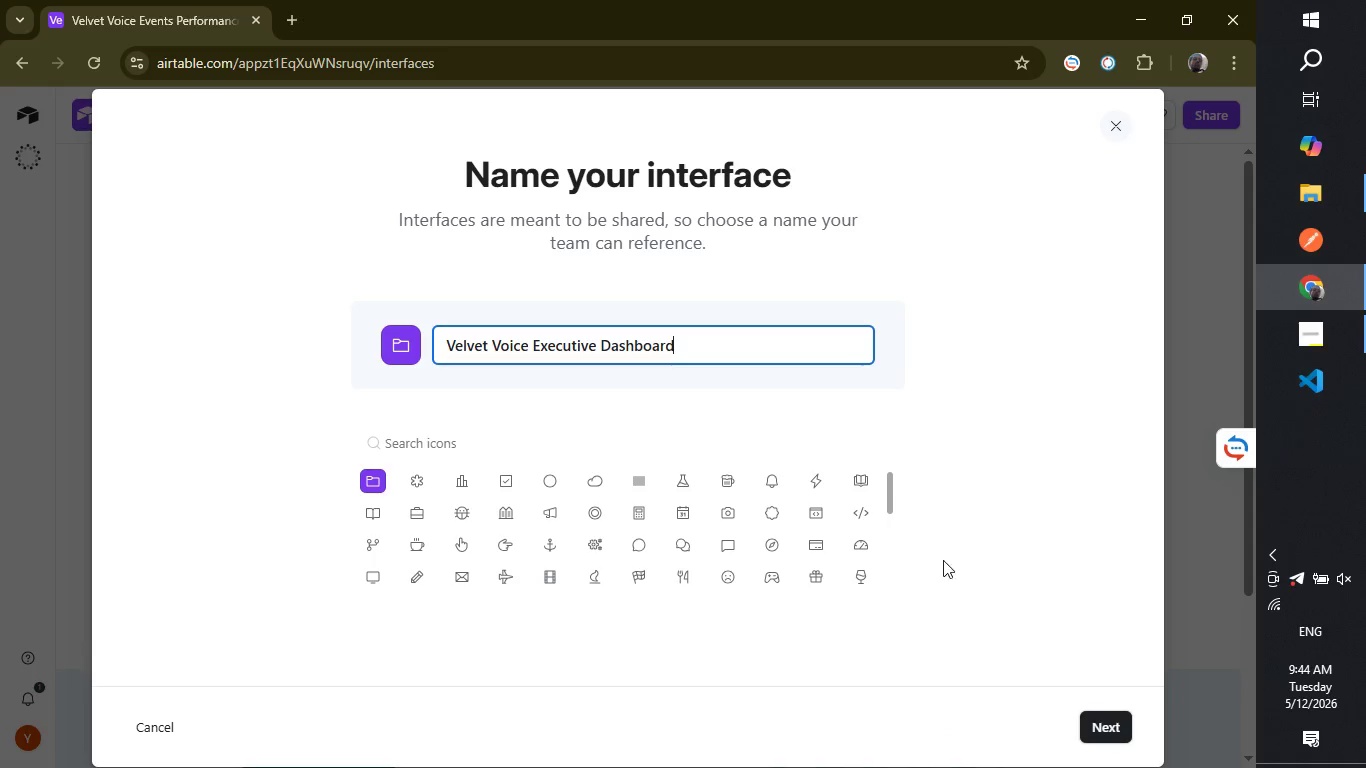 
left_click([1104, 724])
 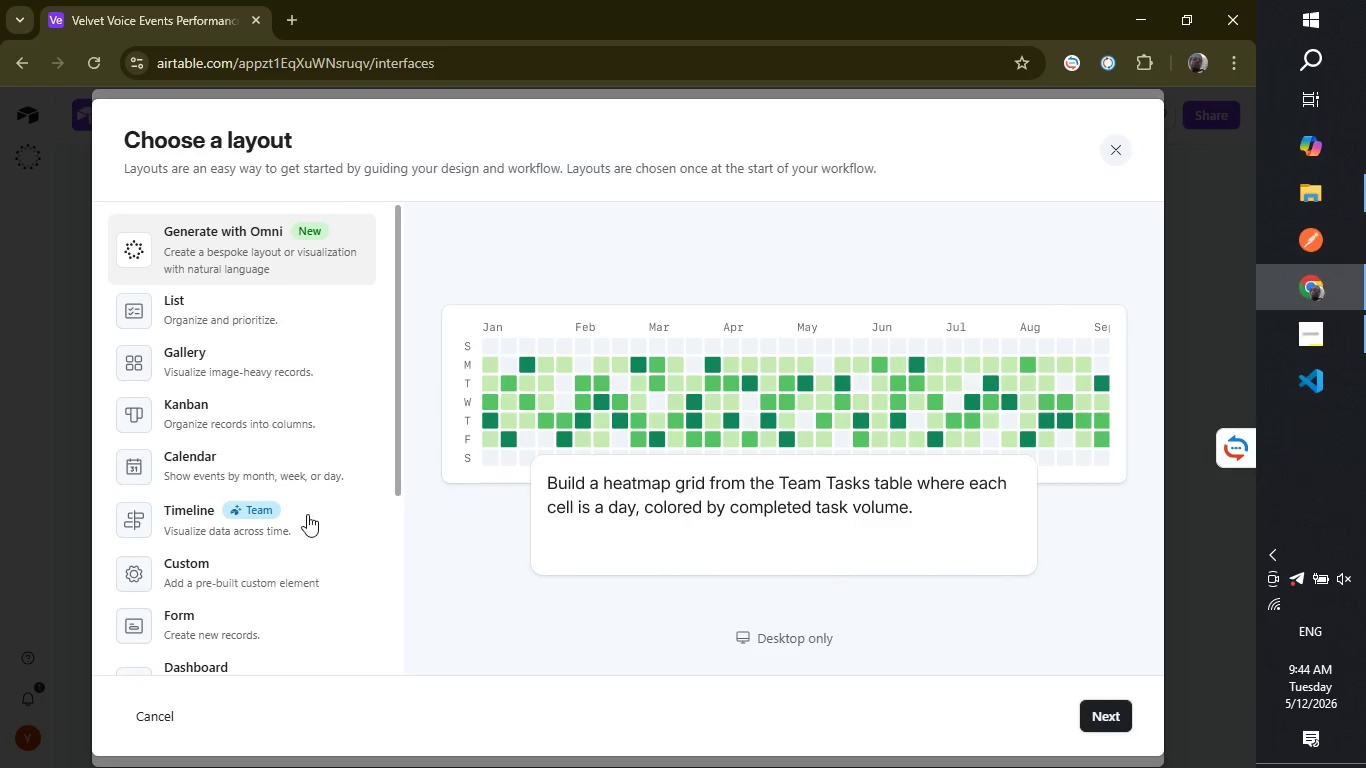 
wait(6.38)
 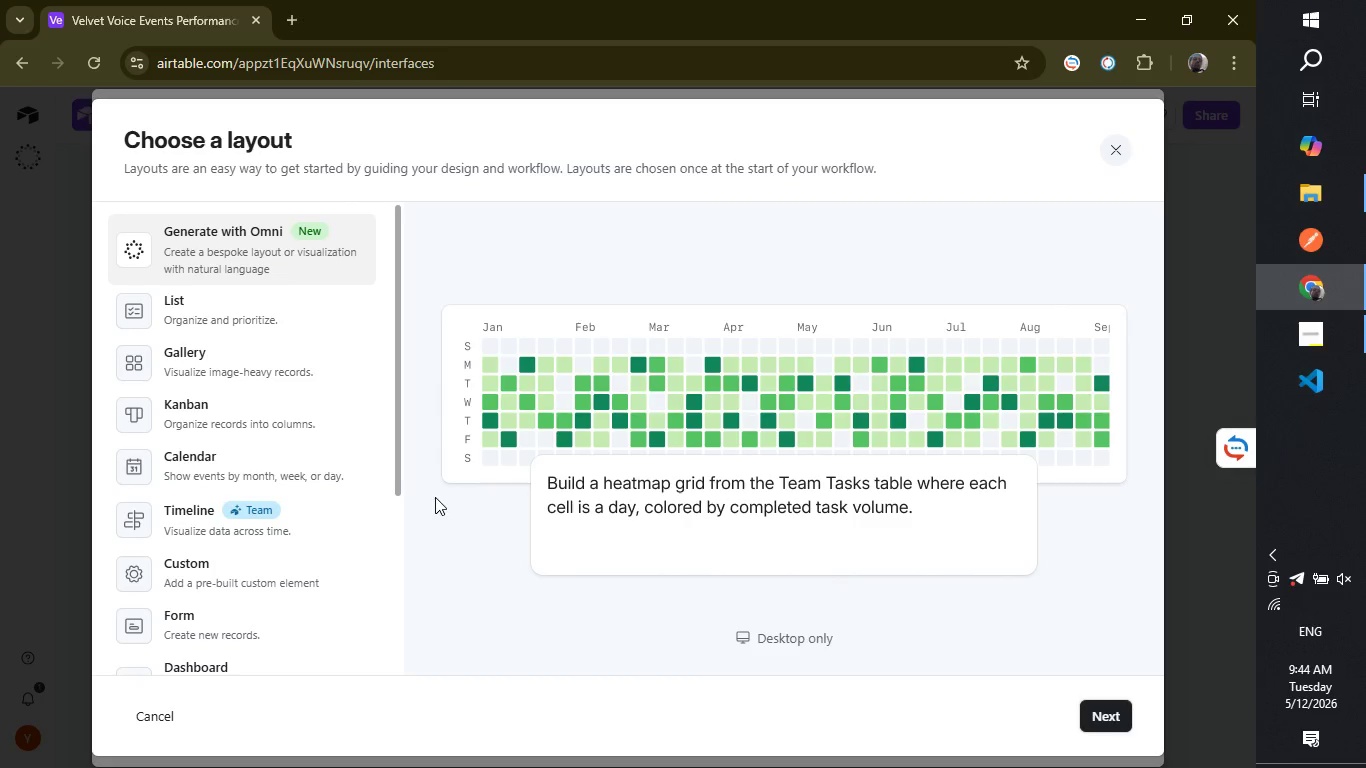 
left_click_drag(start_coordinate=[397, 451], to_coordinate=[381, 582])
 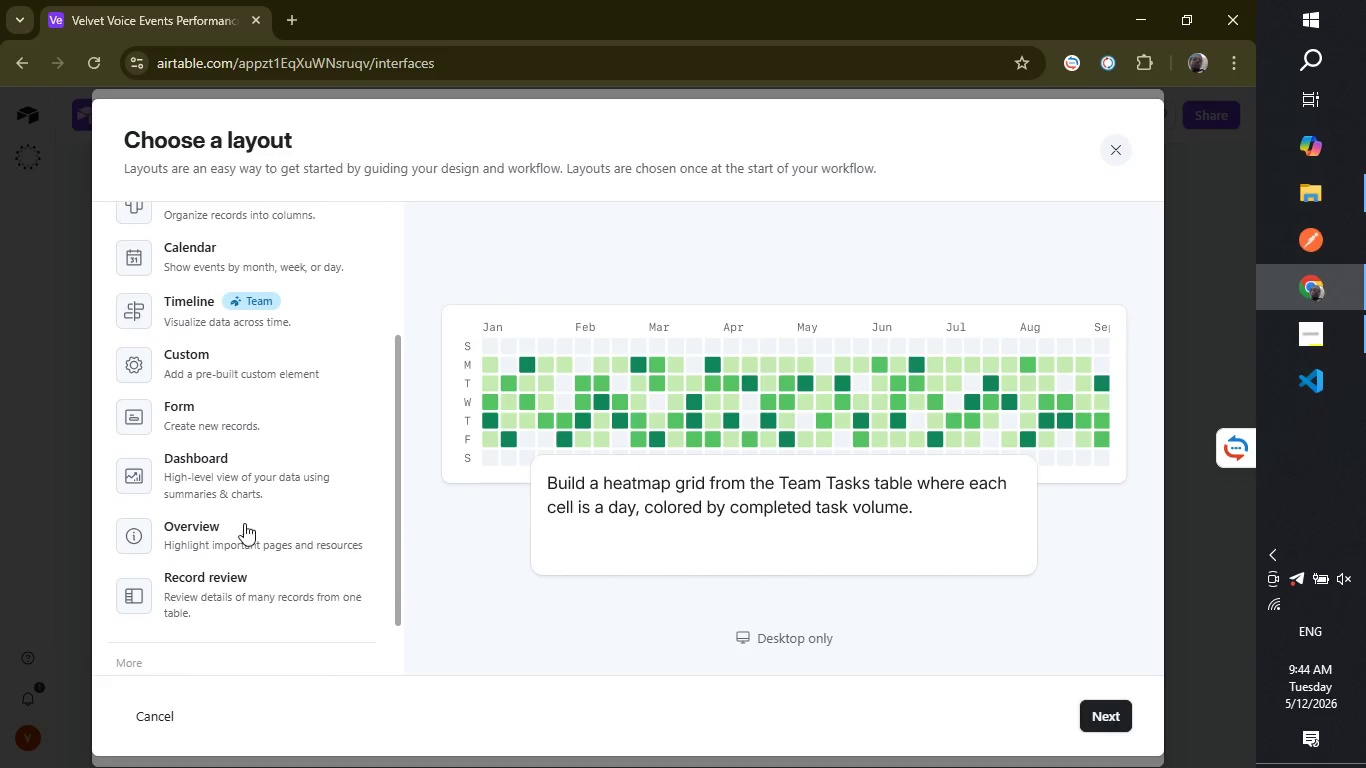 
left_click([229, 457])
 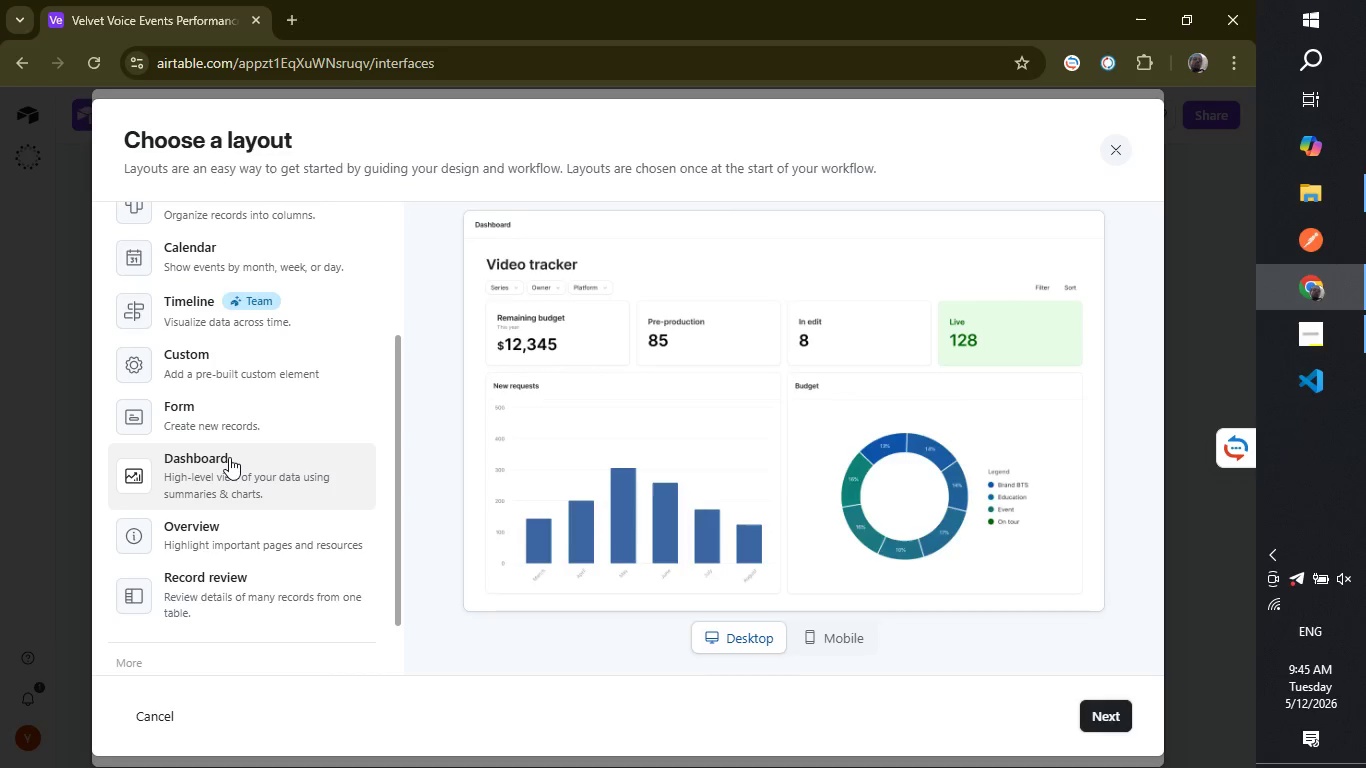 
wait(26.01)
 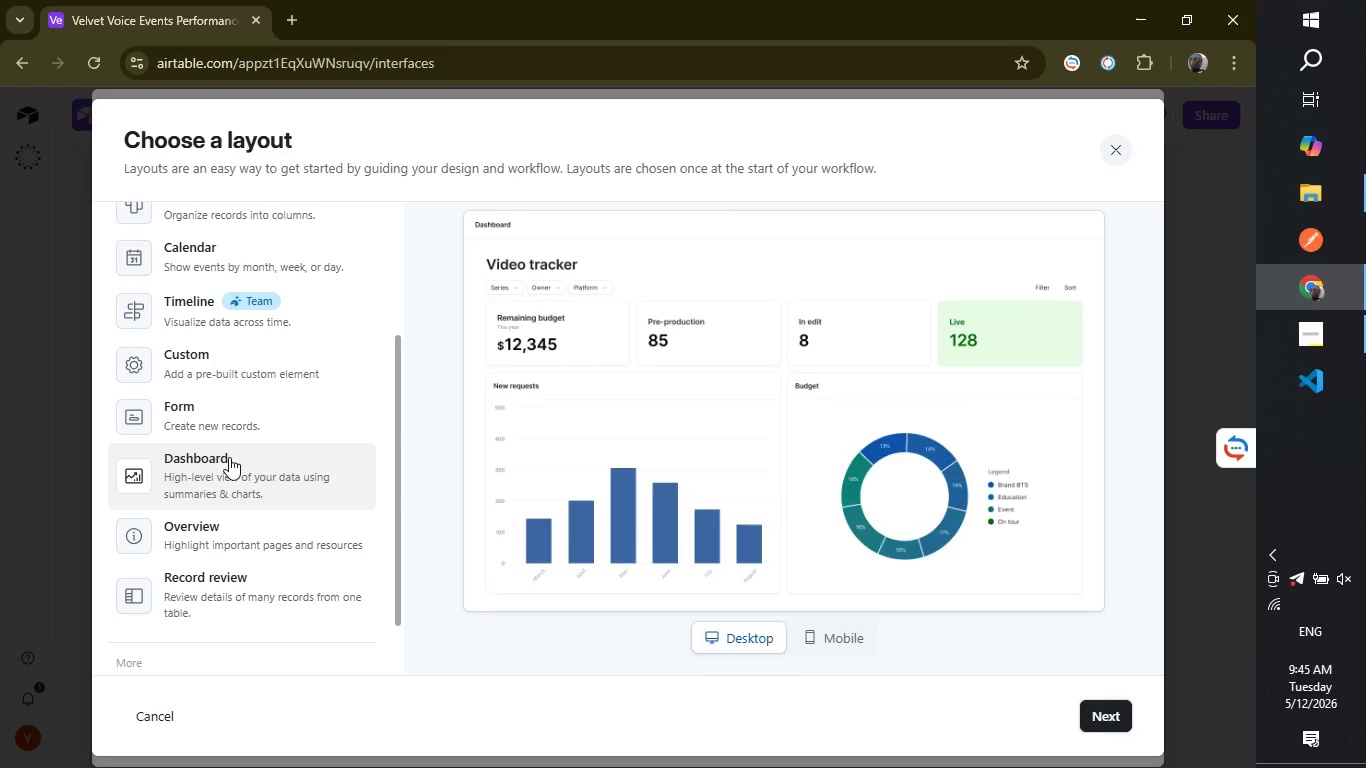 
left_click([310, 493])
 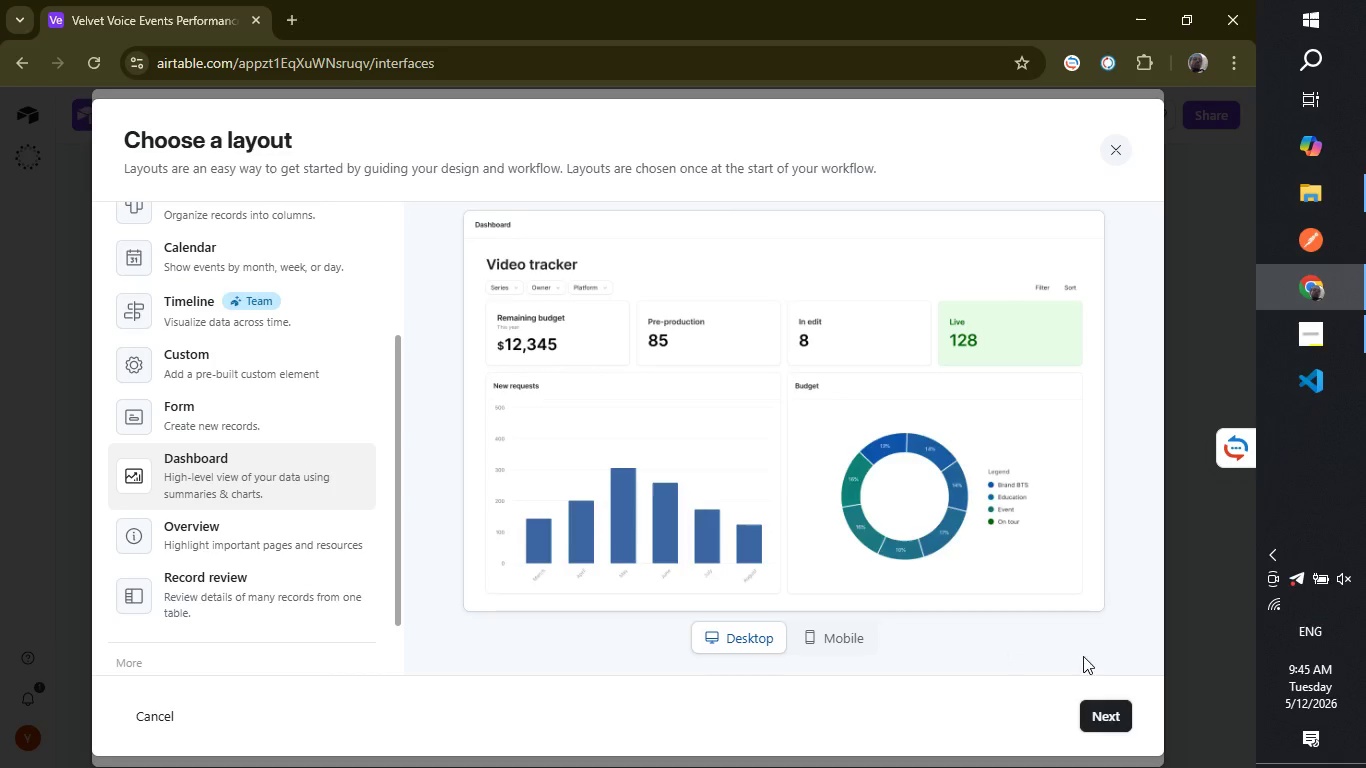 
left_click([1101, 714])
 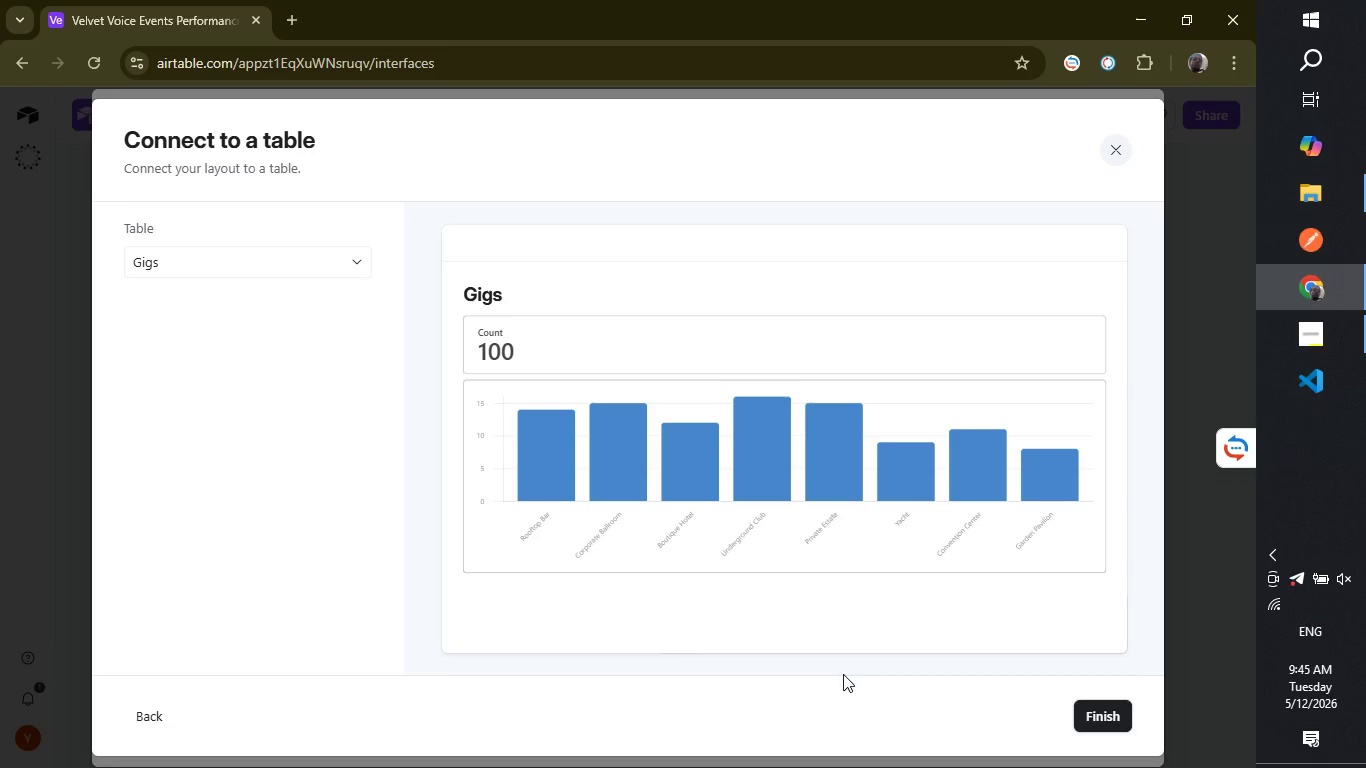 
wait(24.81)
 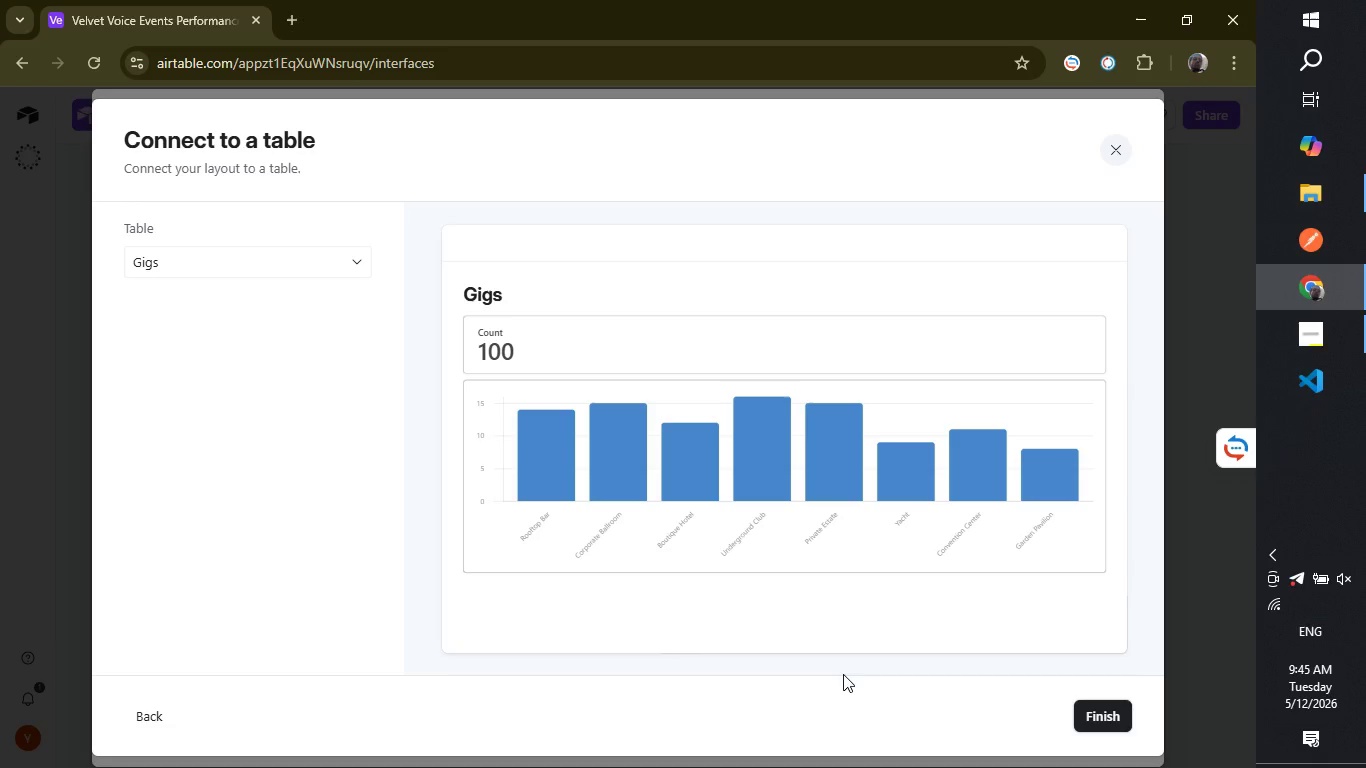 
left_click([926, 492])
 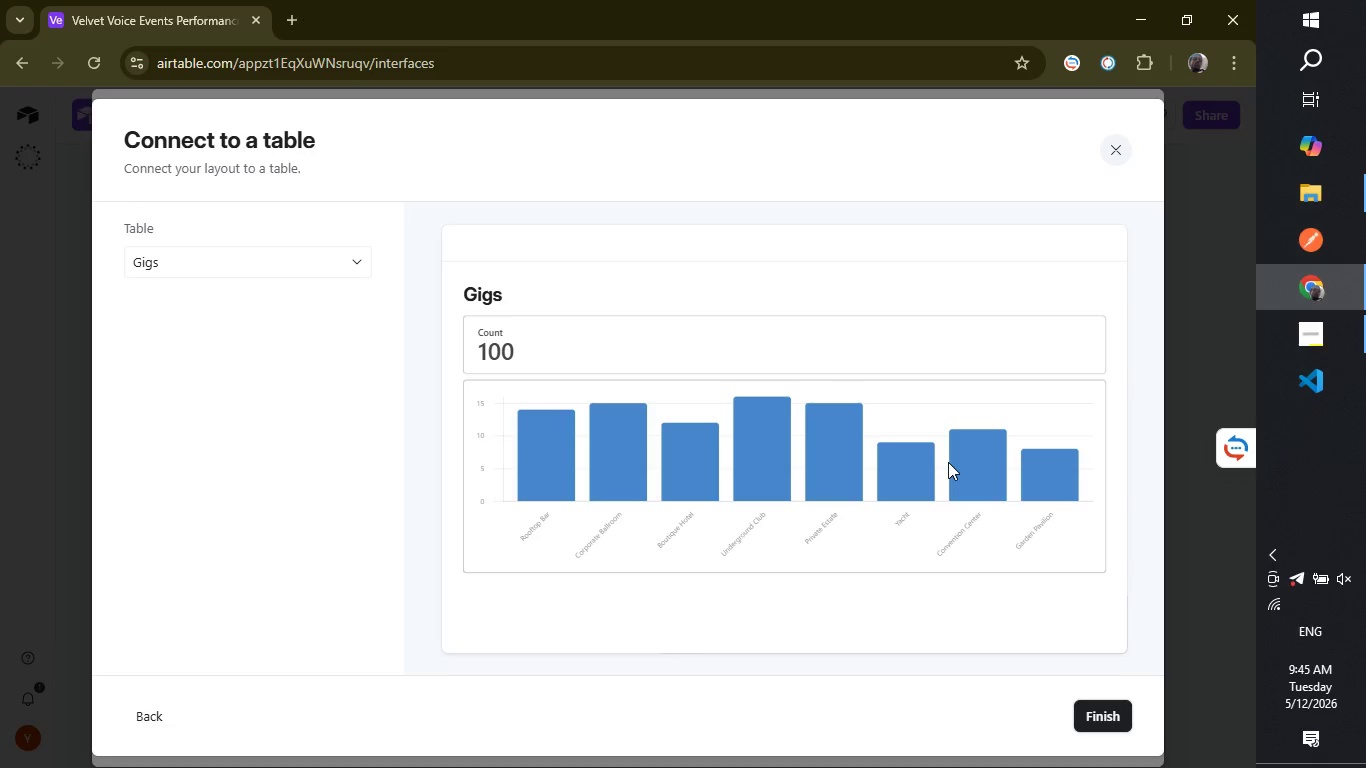 
left_click_drag(start_coordinate=[948, 462], to_coordinate=[1173, 652])
 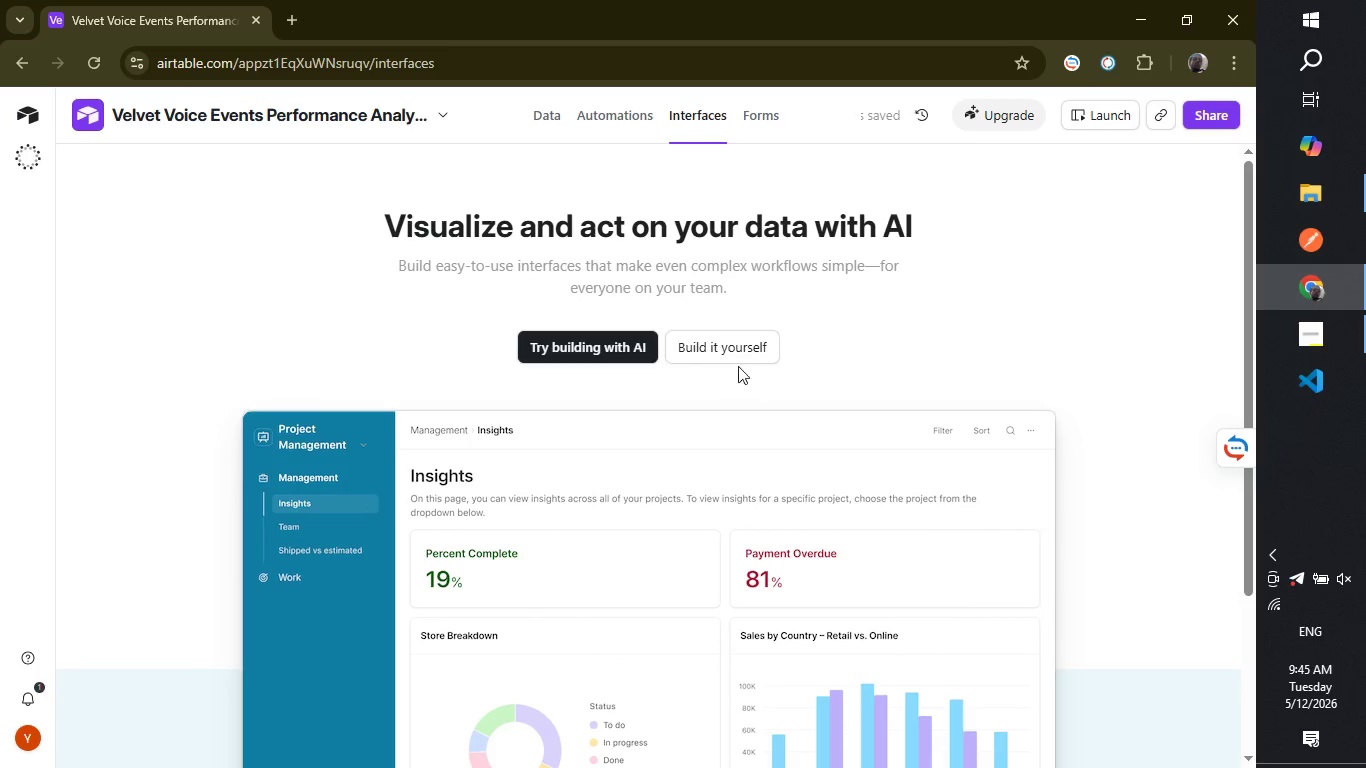 
left_click([734, 355])
 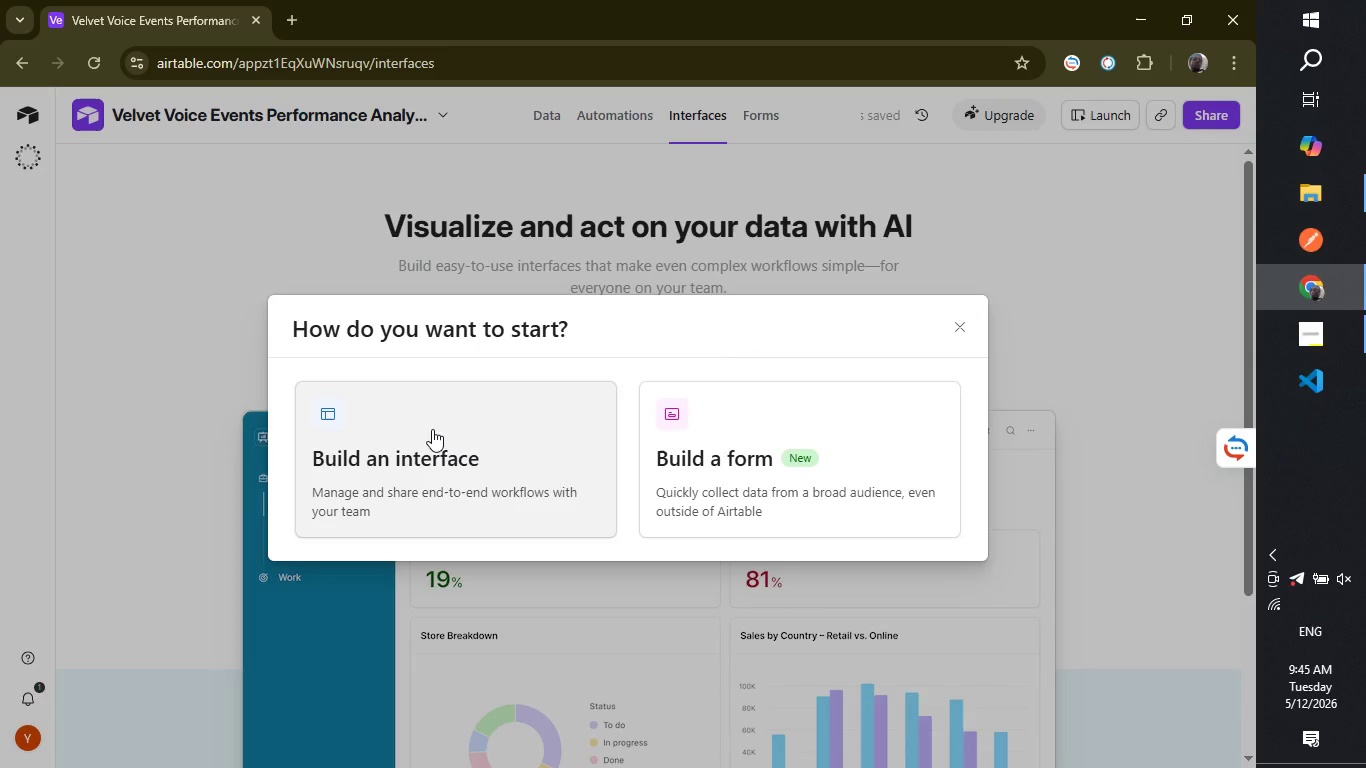 
left_click([432, 429])
 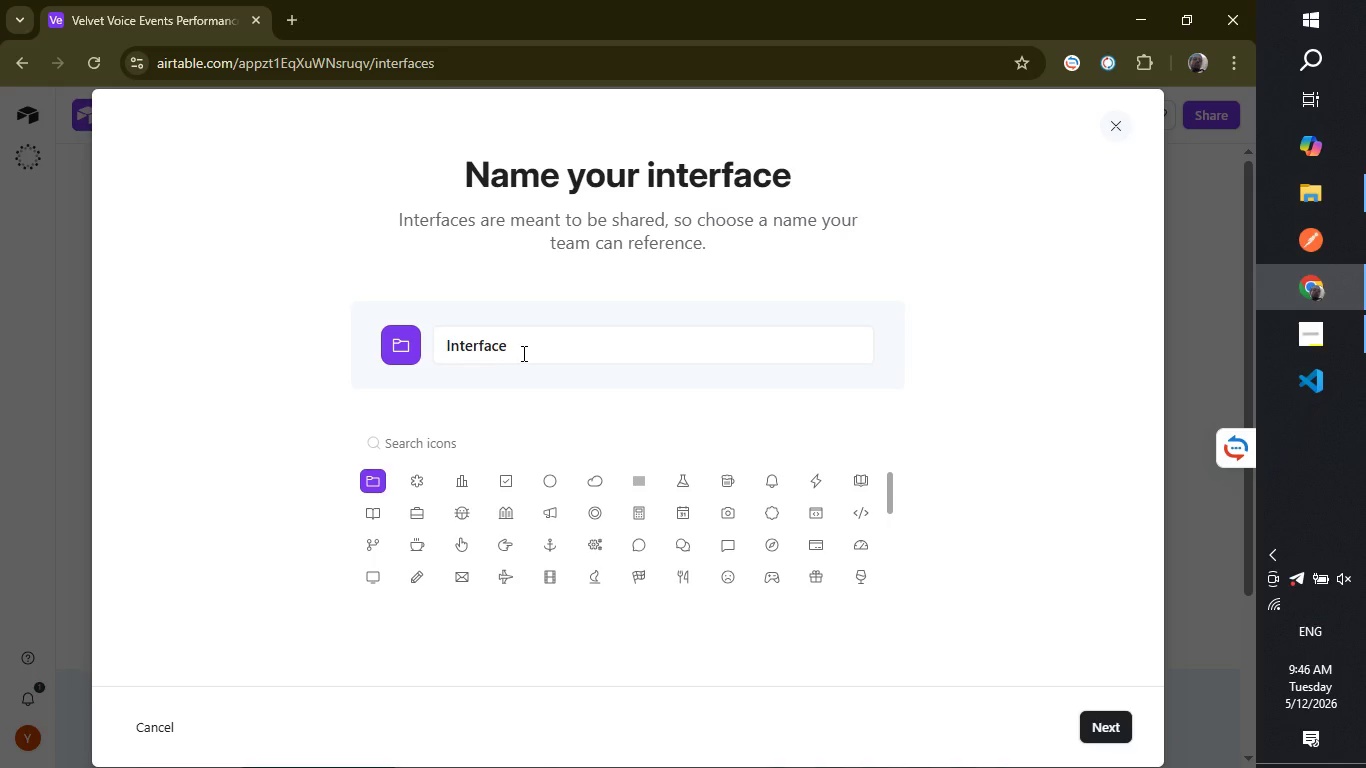 
double_click([526, 350])
 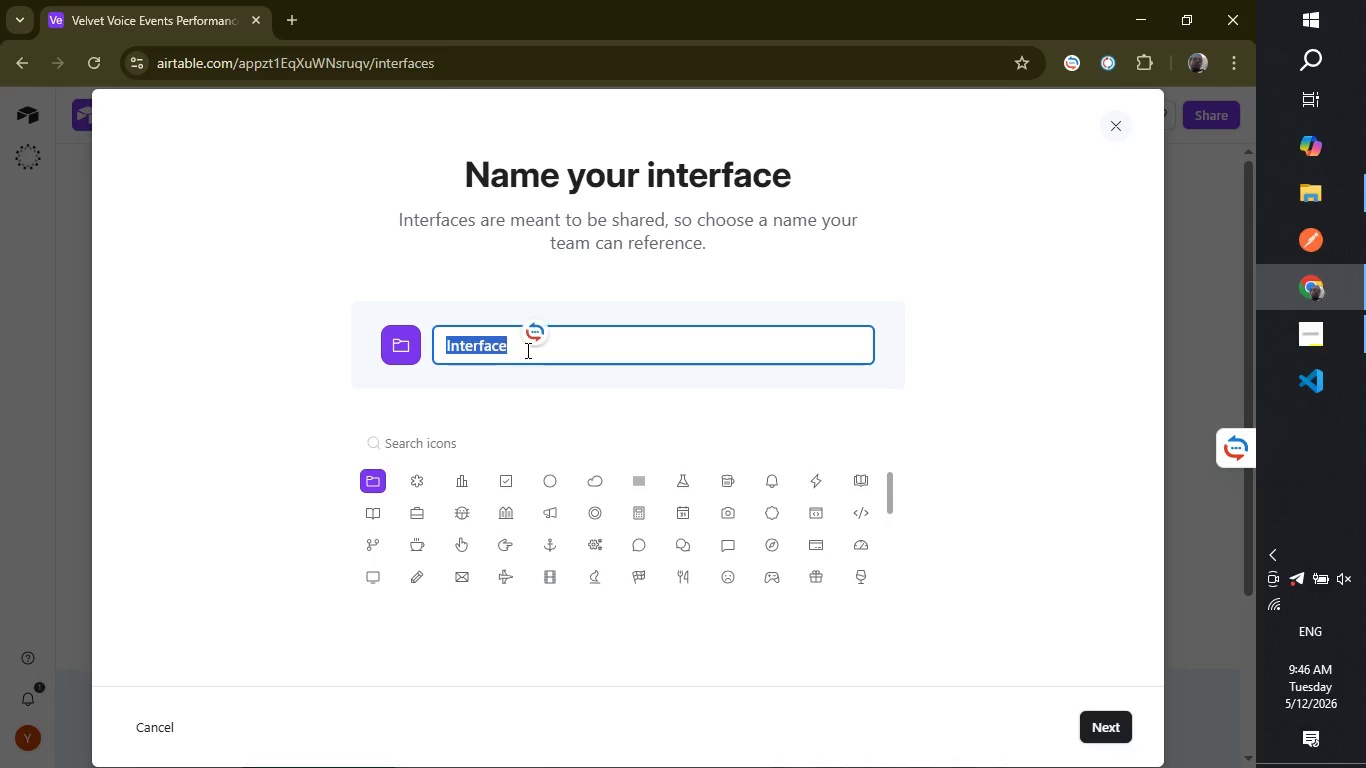 
triple_click([526, 350])
 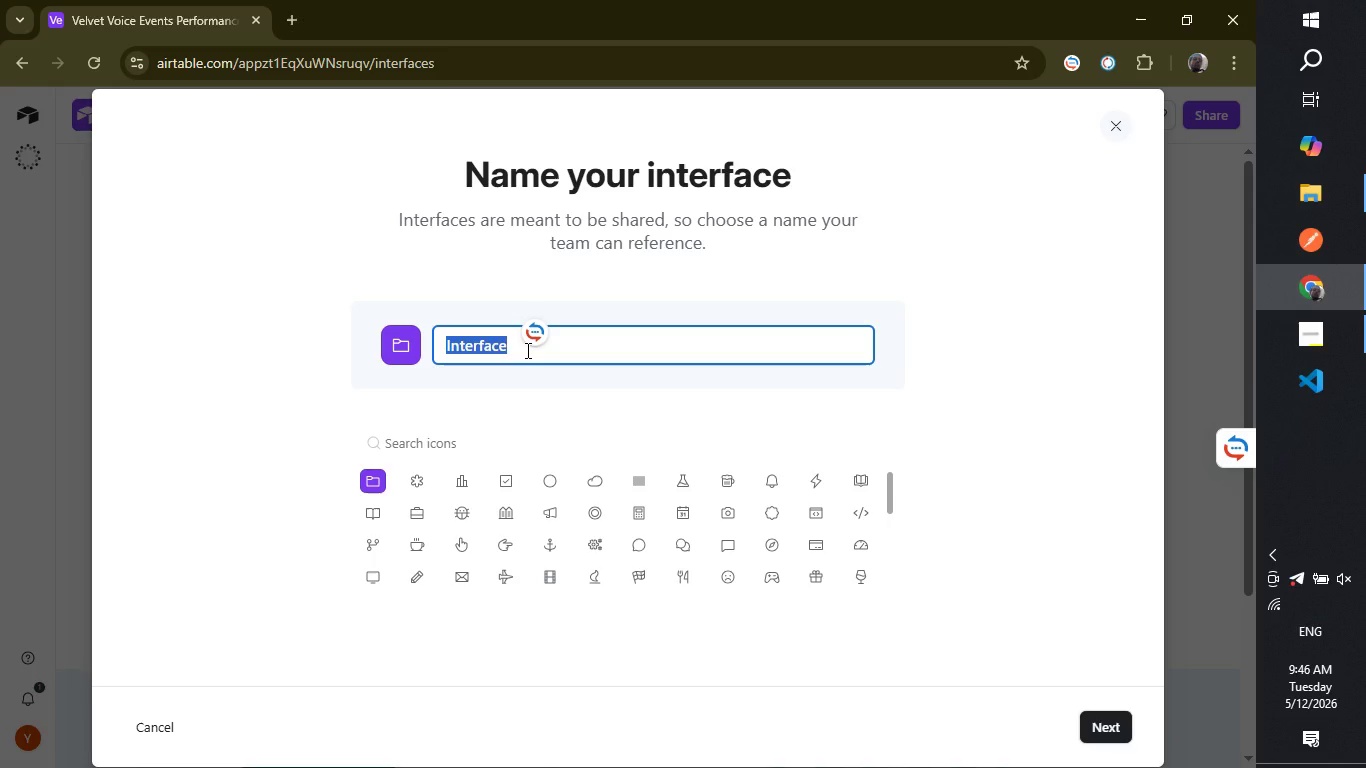 
wait(6.69)
 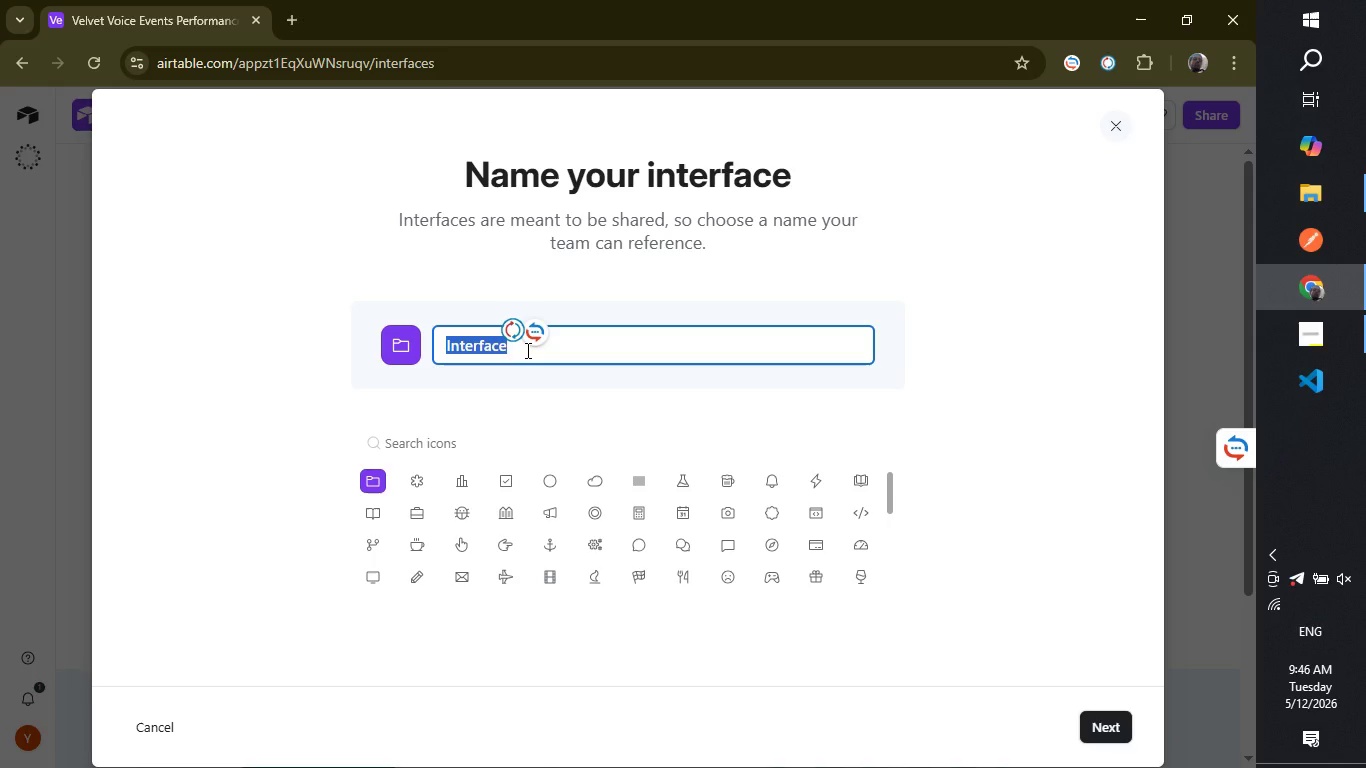 
type(Velvet voice Executive Dashboard)
 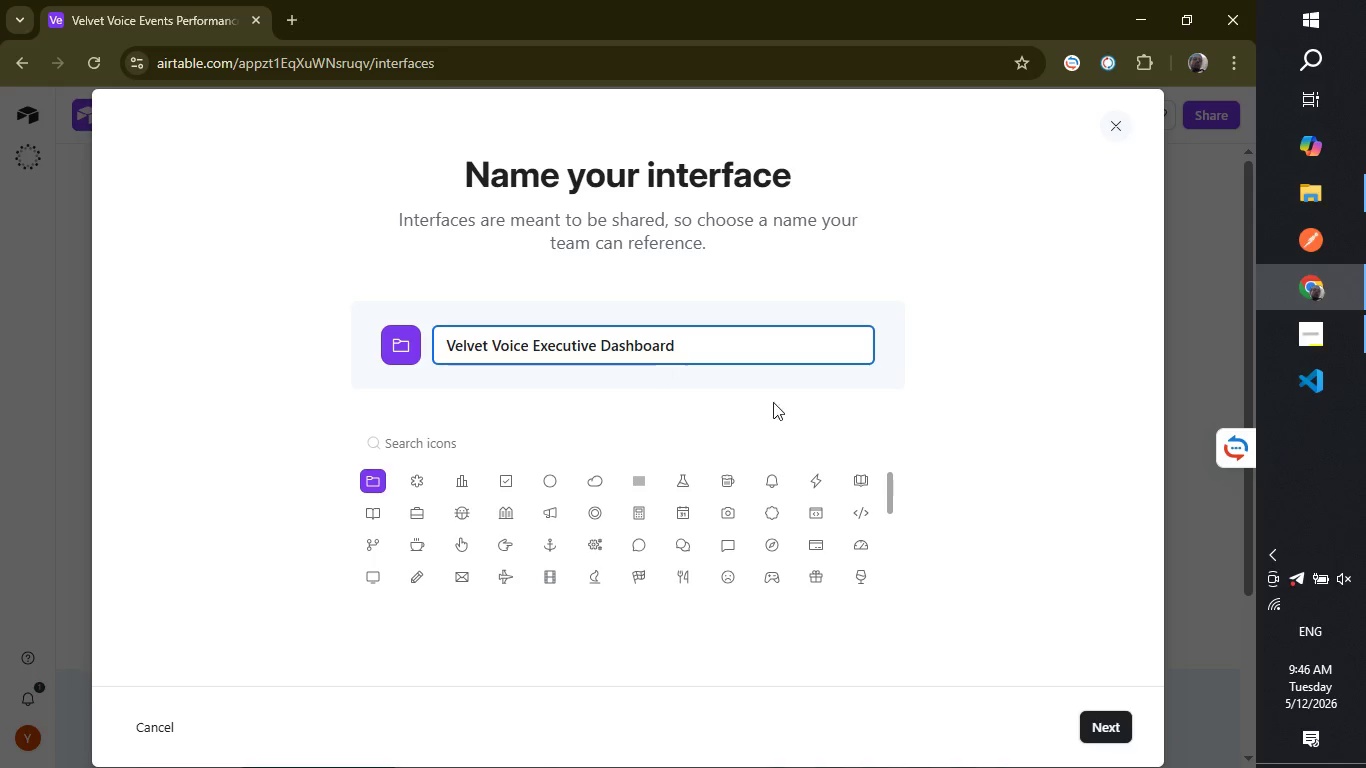 
left_click([1103, 724])
 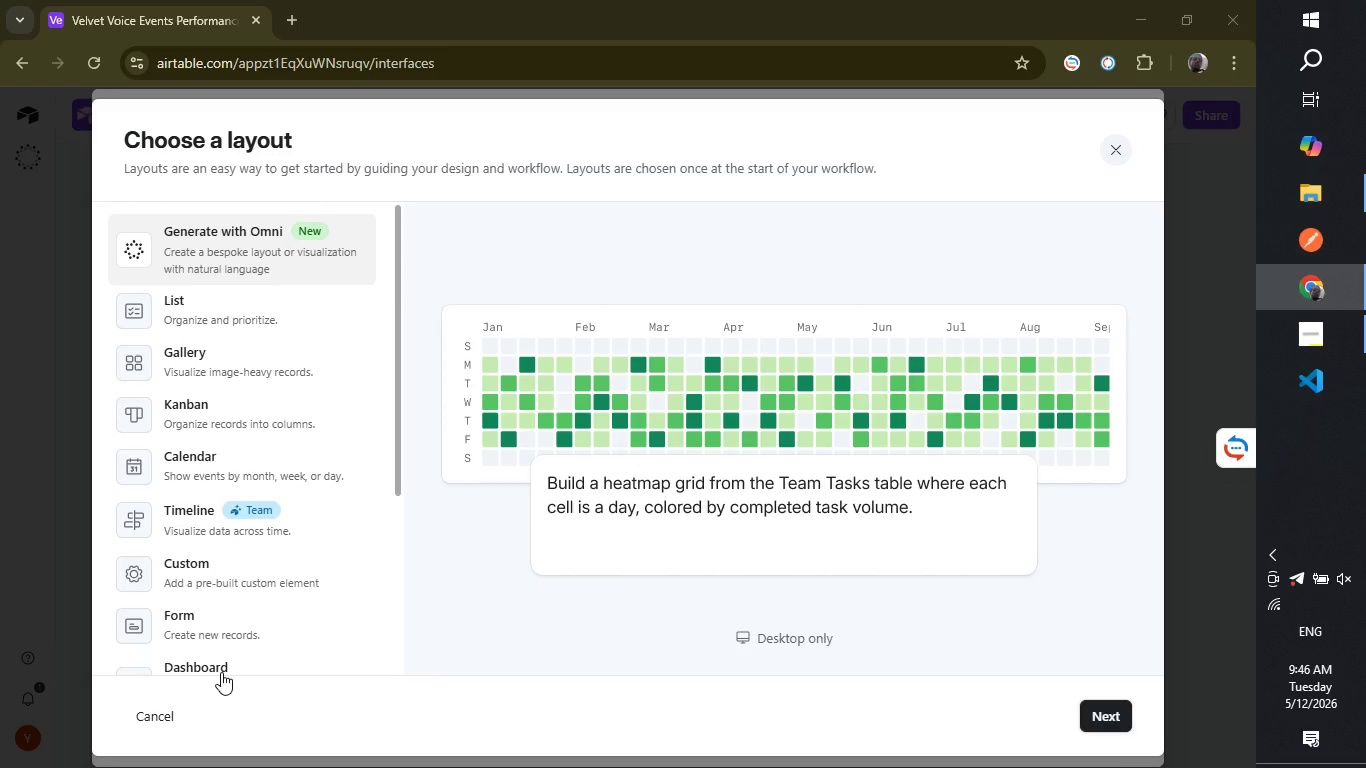 
left_click_drag(start_coordinate=[224, 667], to_coordinate=[405, 539])
 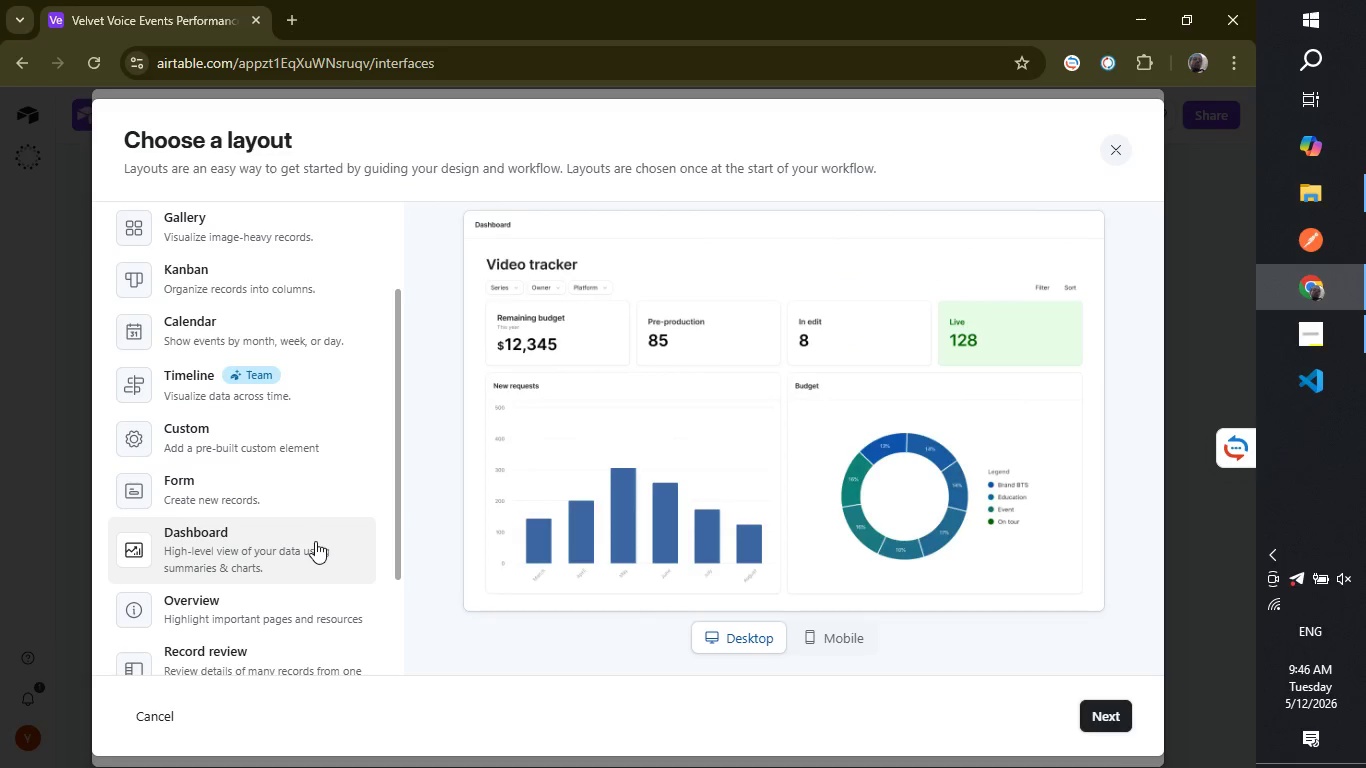 
left_click([315, 541])
 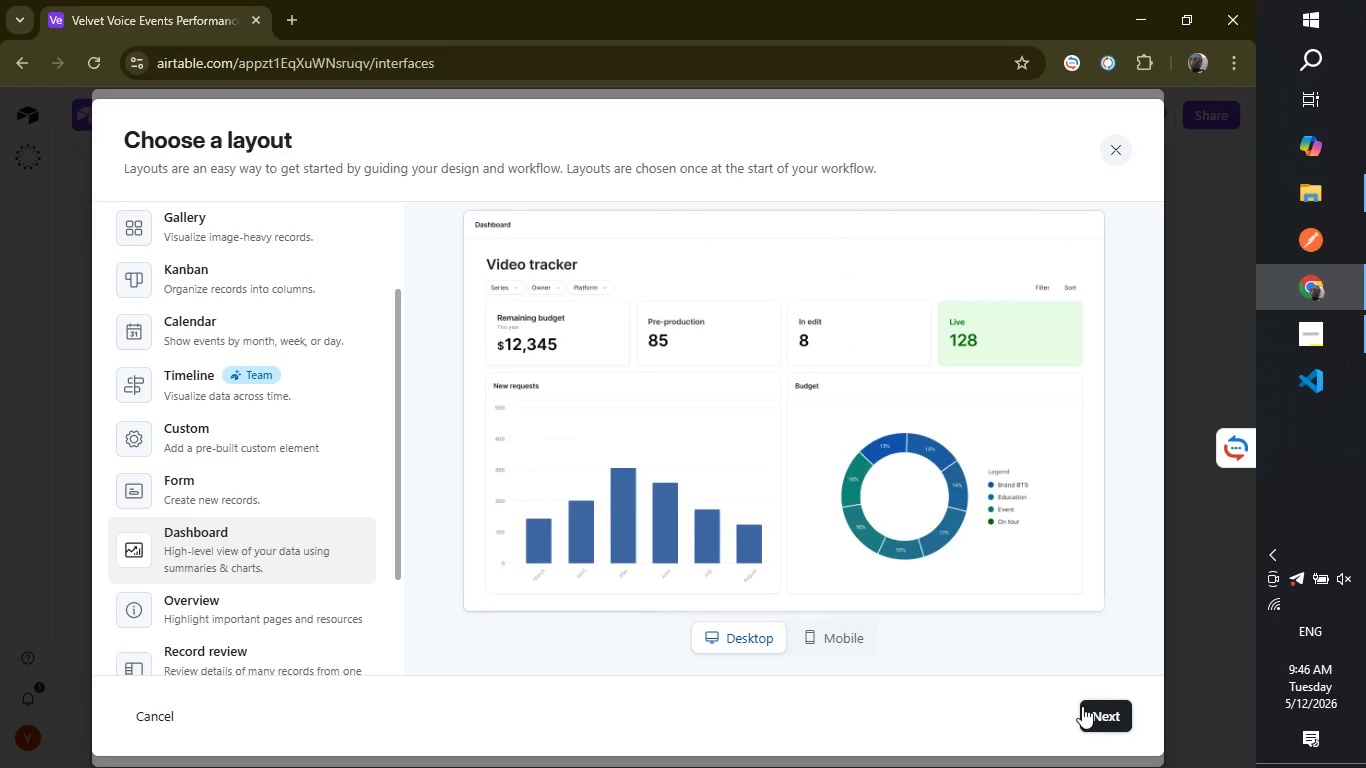 
left_click([1094, 706])
 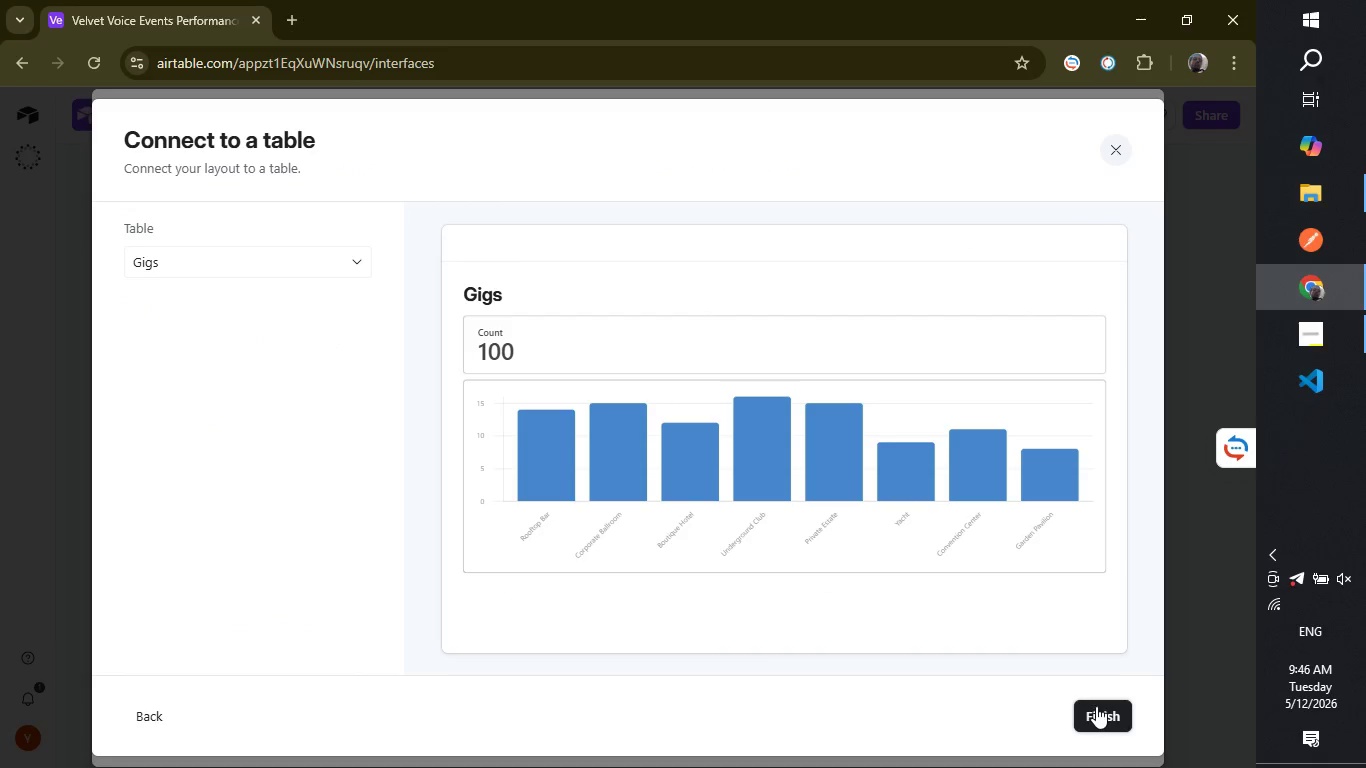 
left_click([1097, 706])
 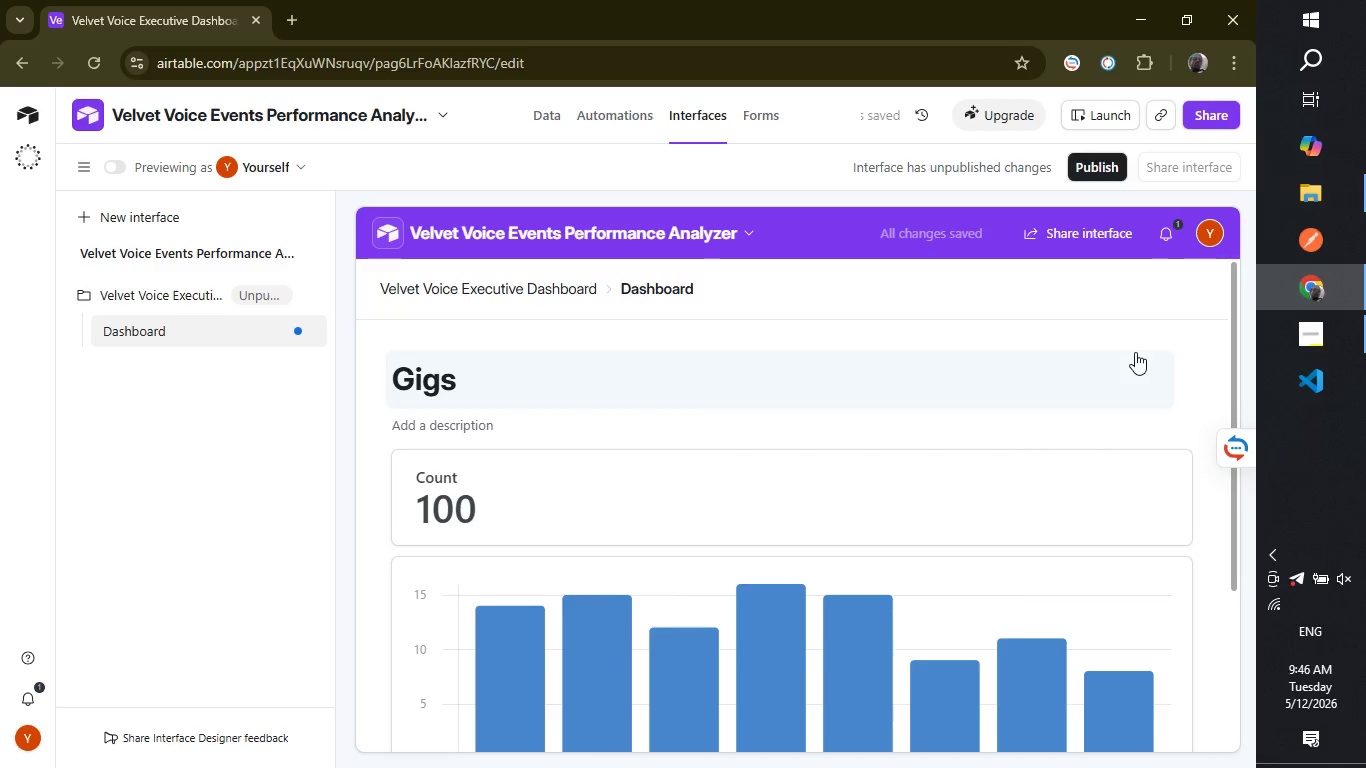 
wait(5.49)
 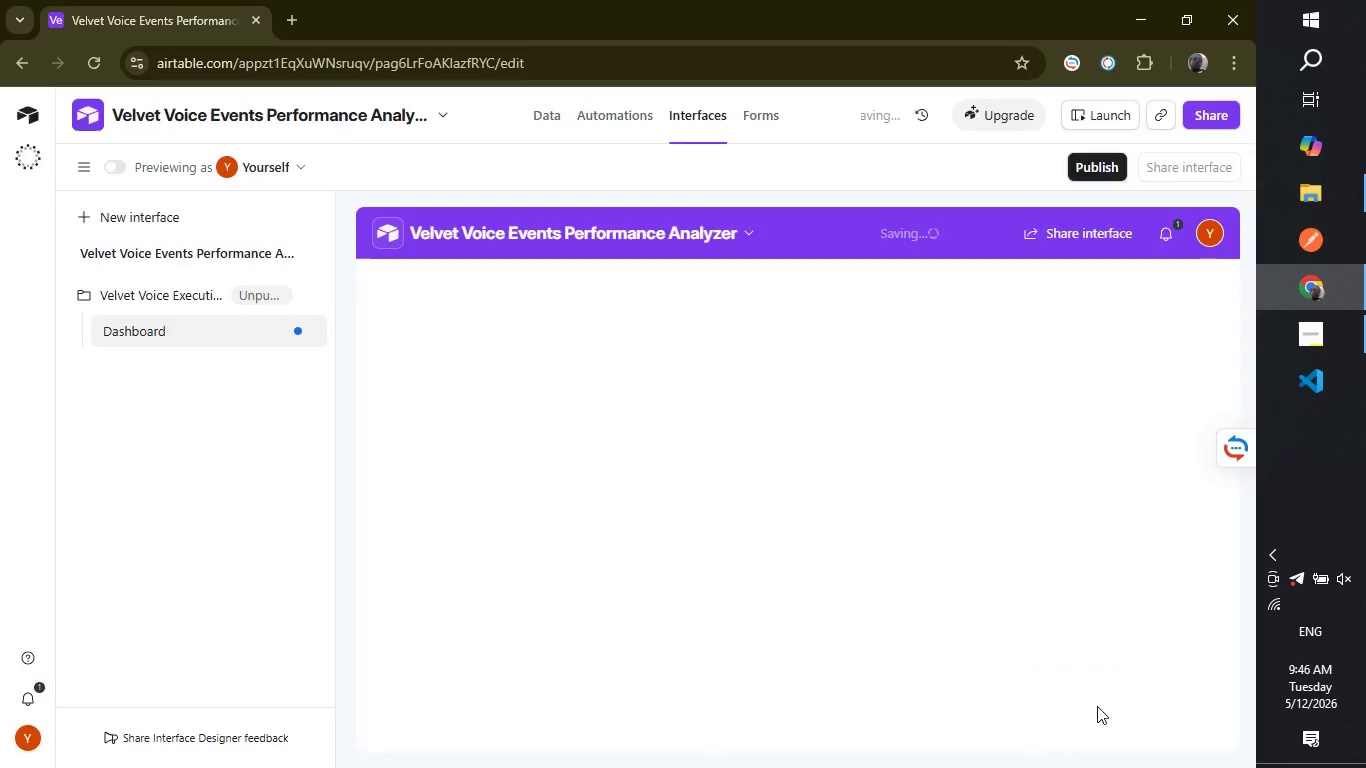 
left_click_drag(start_coordinate=[1234, 363], to_coordinate=[1230, 393])
 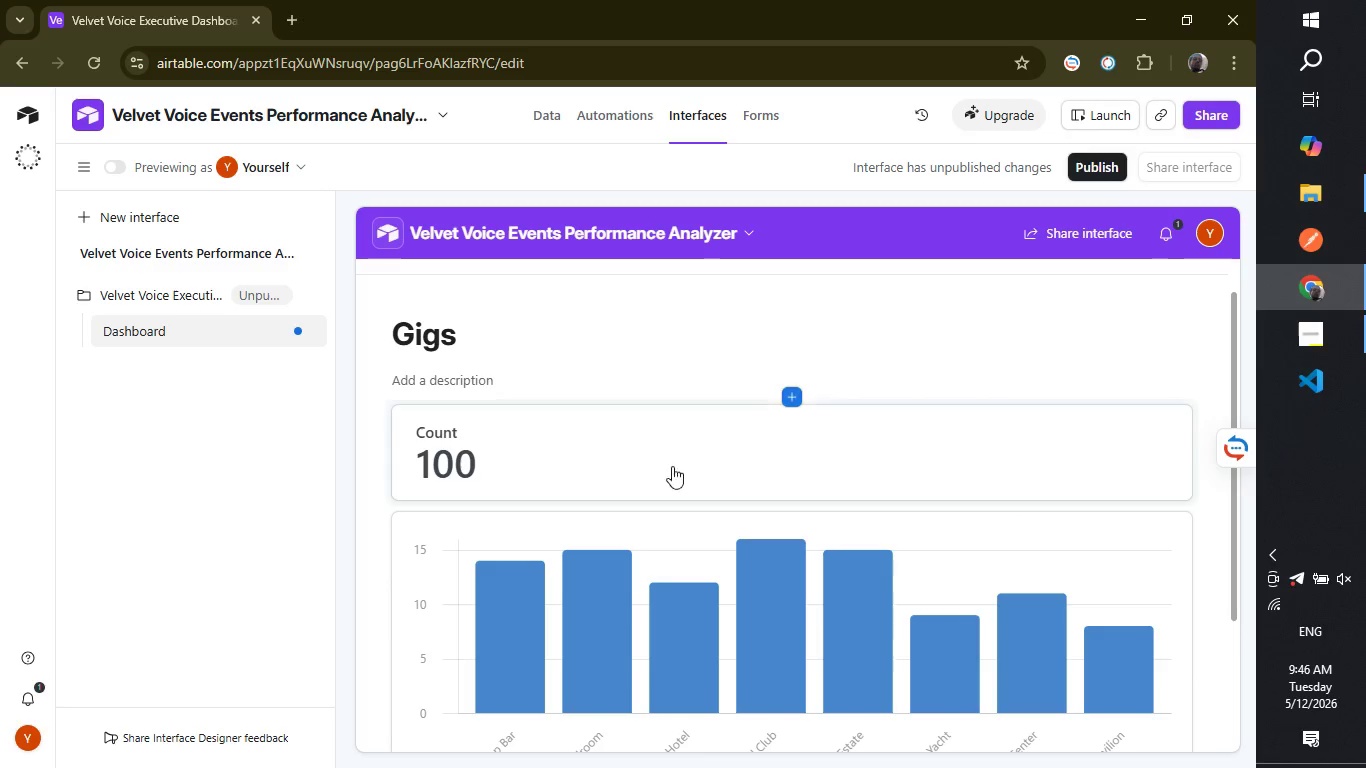 
left_click([649, 467])
 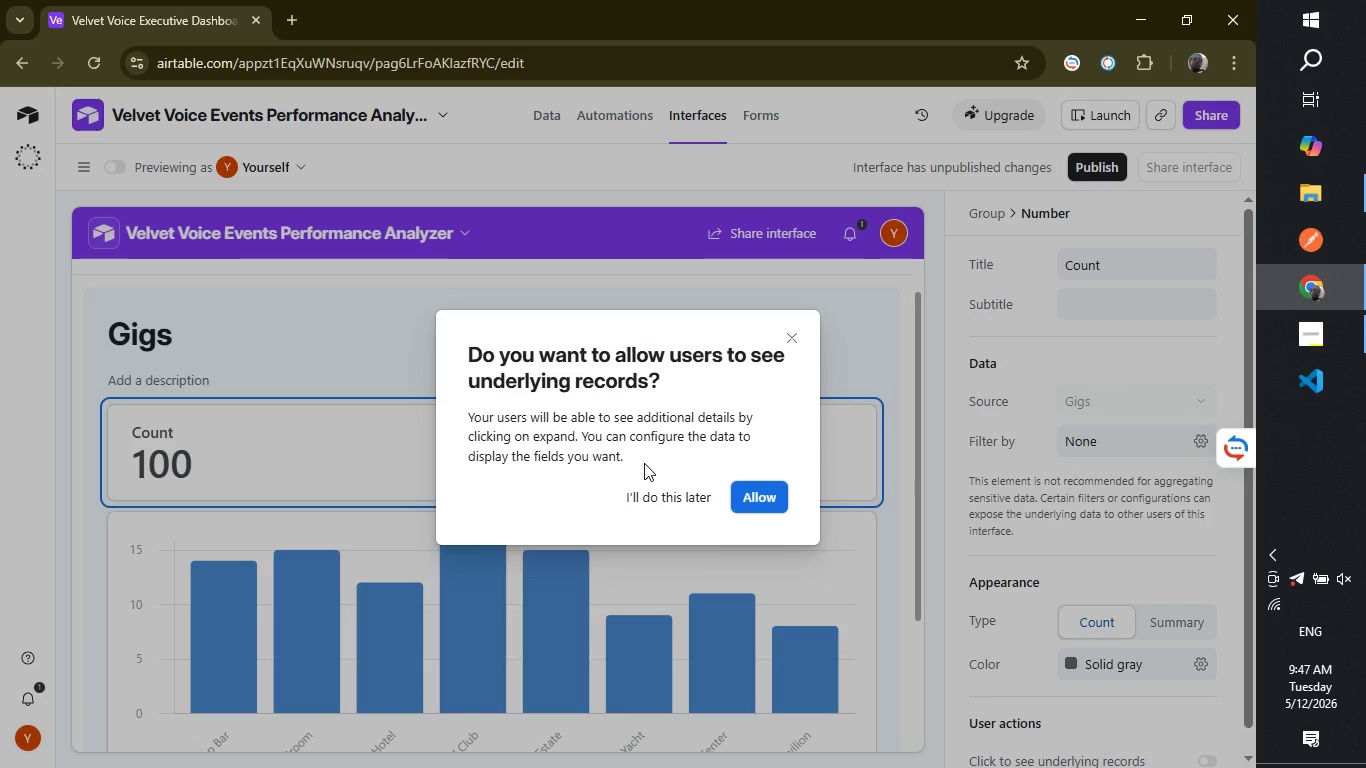 
wait(28.62)
 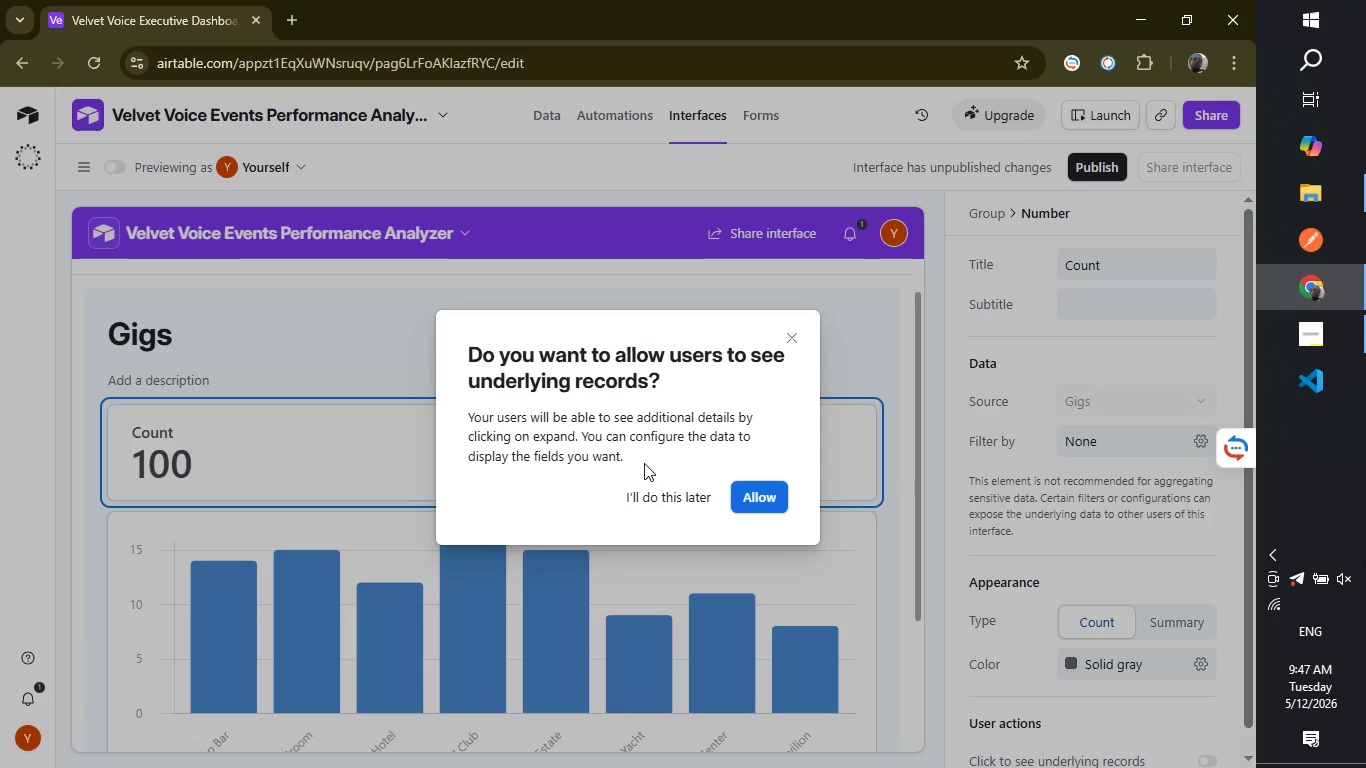 
left_click([791, 330])
 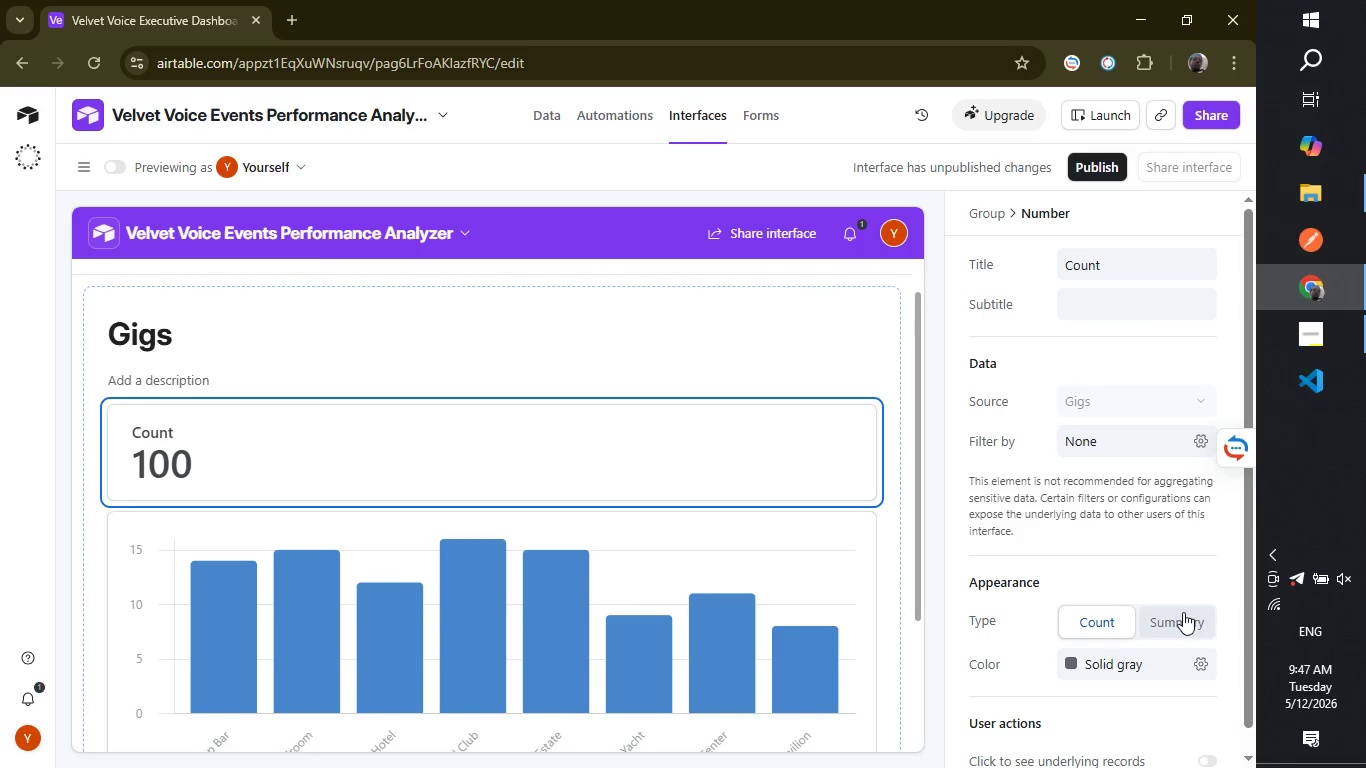 
wait(19.39)
 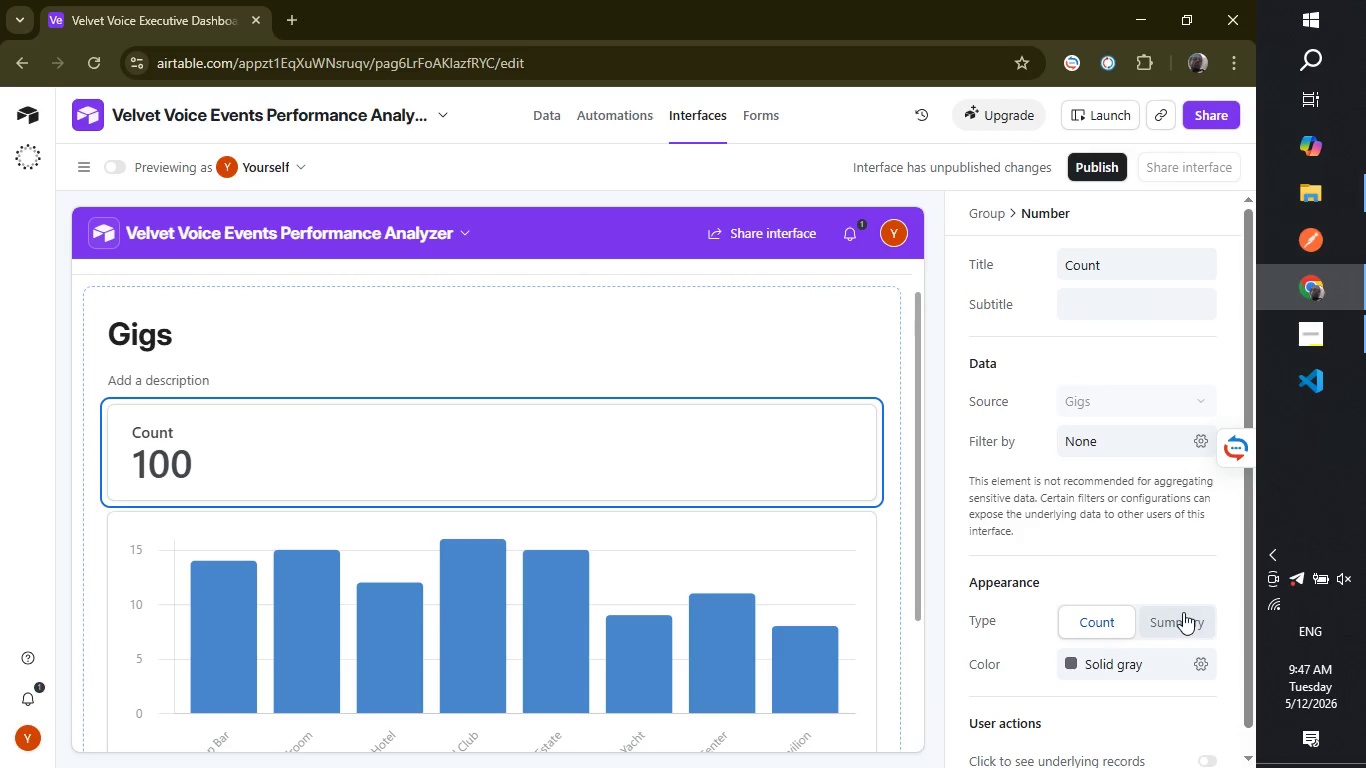 
left_click_drag(start_coordinate=[1245, 350], to_coordinate=[1251, 466])
 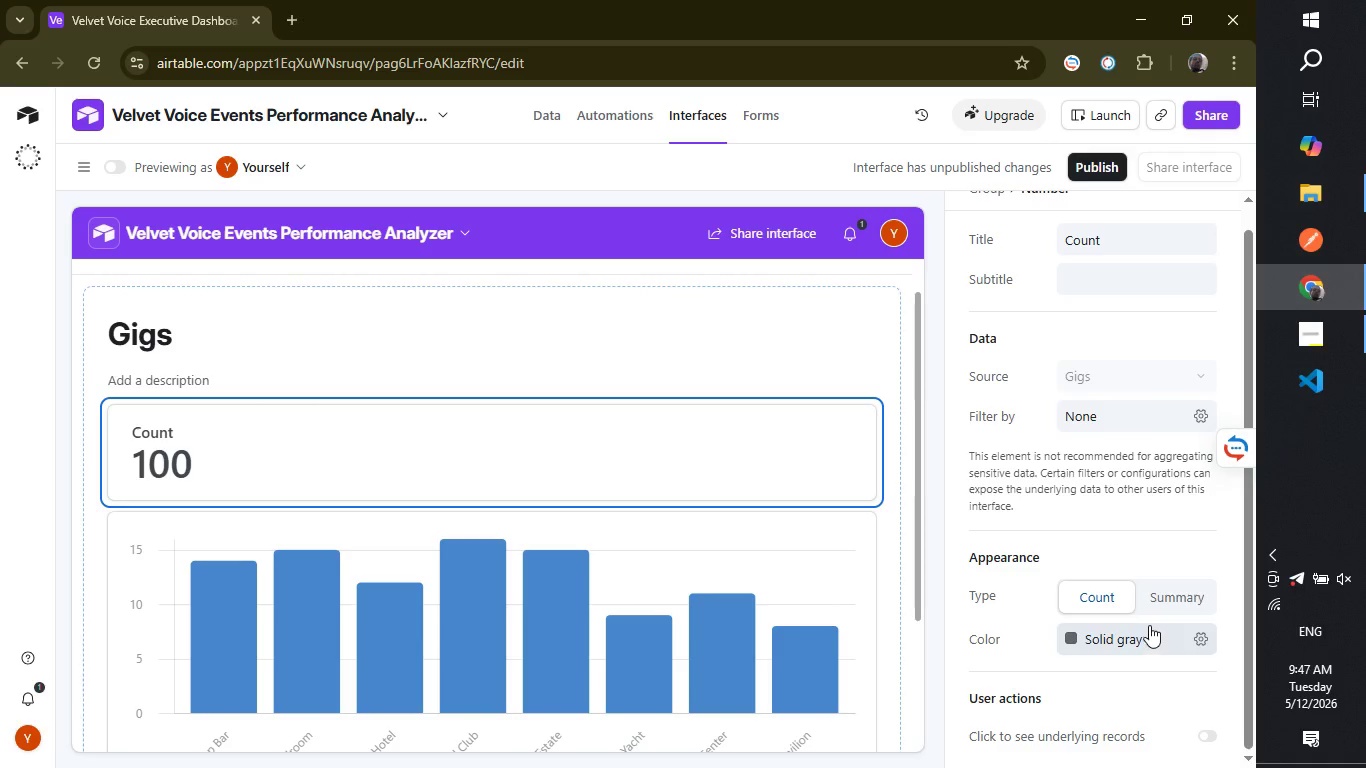 
left_click([1167, 605])
 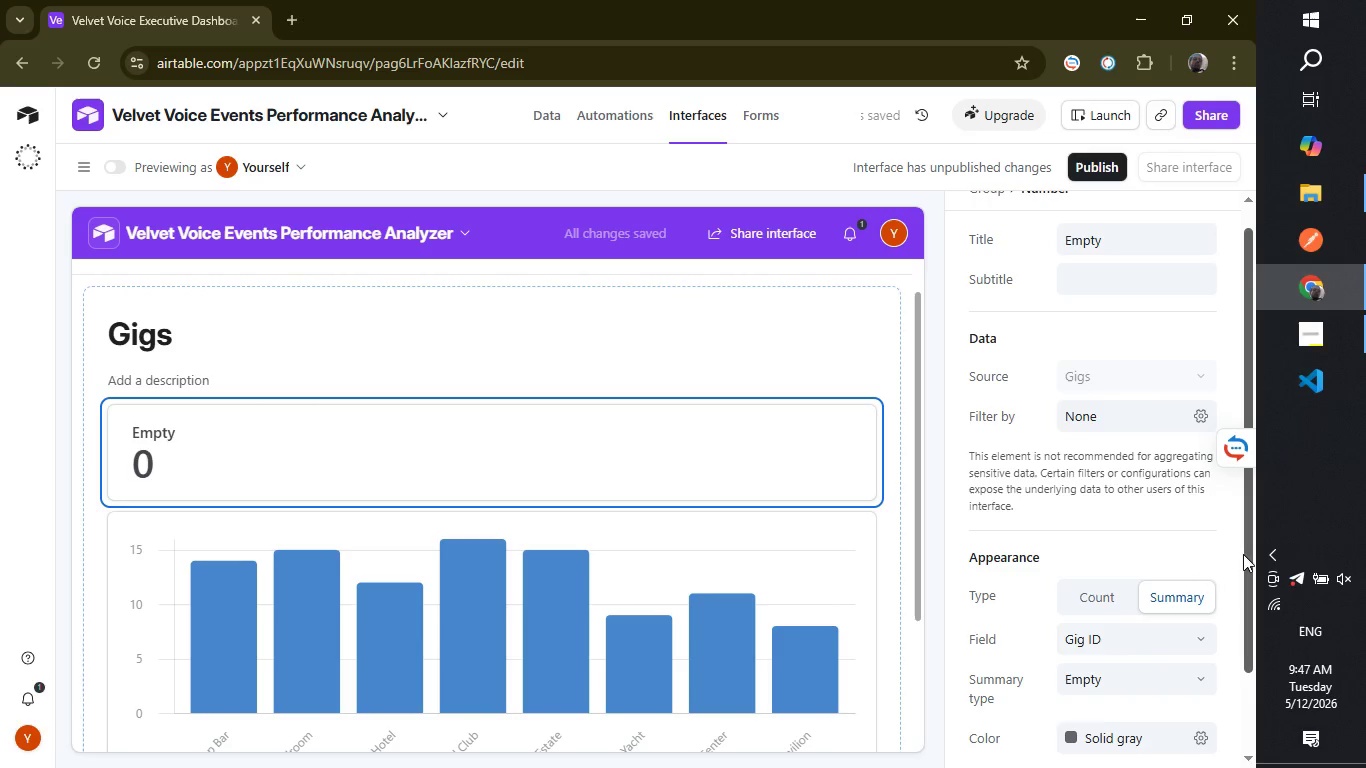 
left_click_drag(start_coordinate=[1244, 555], to_coordinate=[1244, 623])
 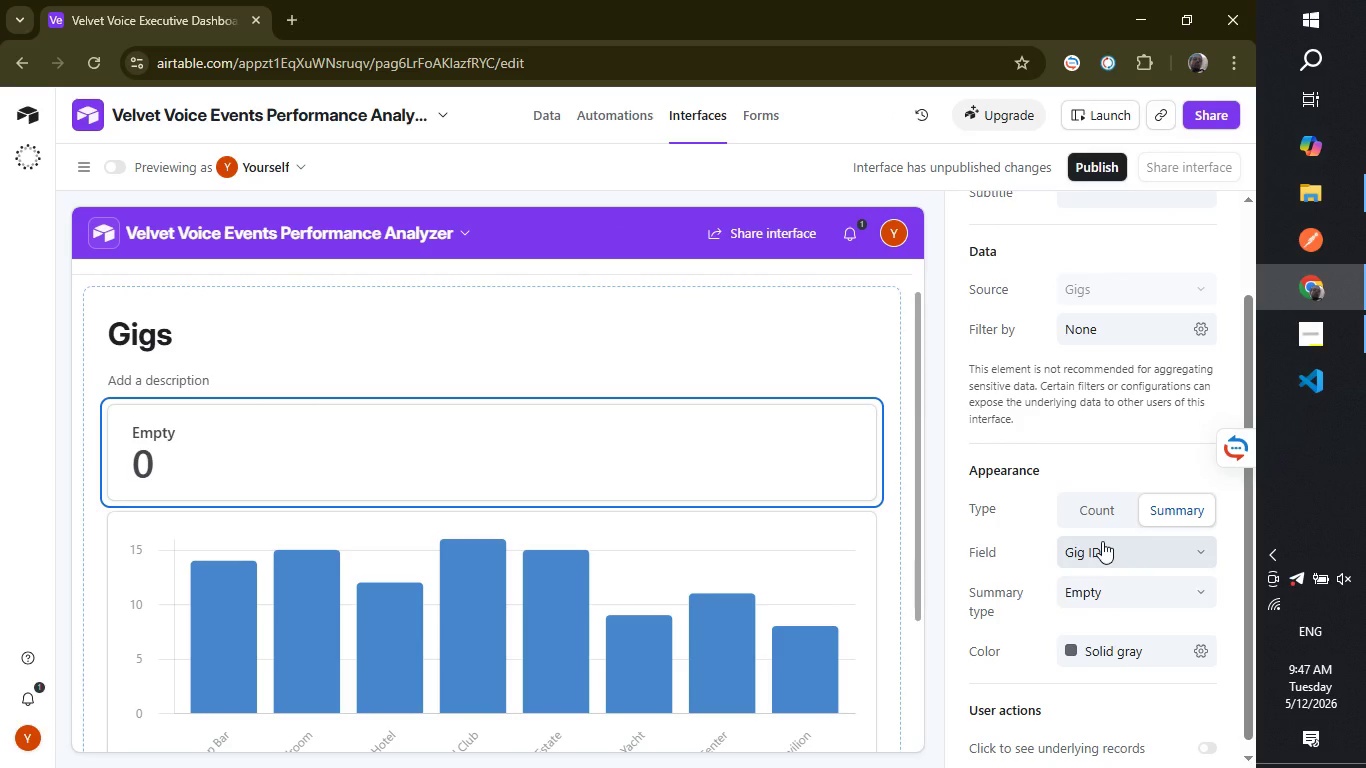 
wait(5.48)
 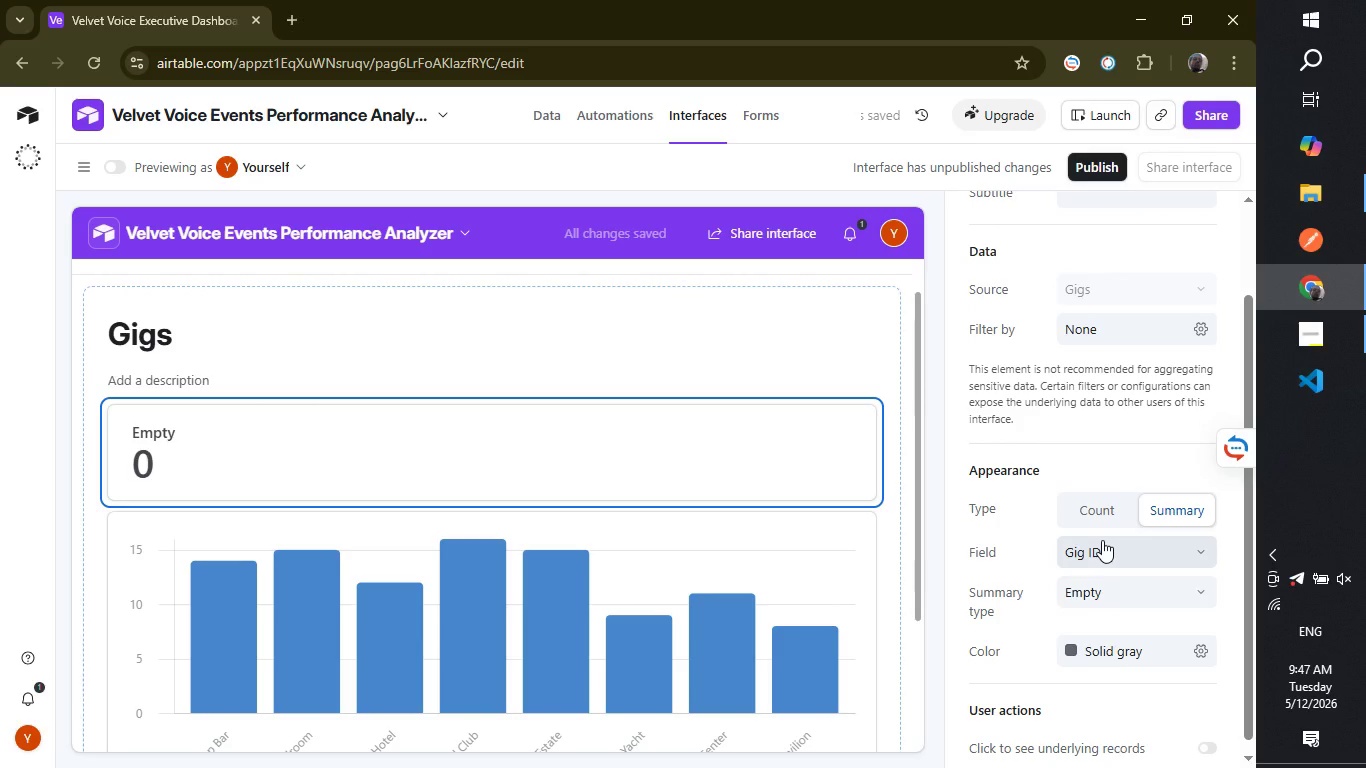 
left_click([1120, 547])
 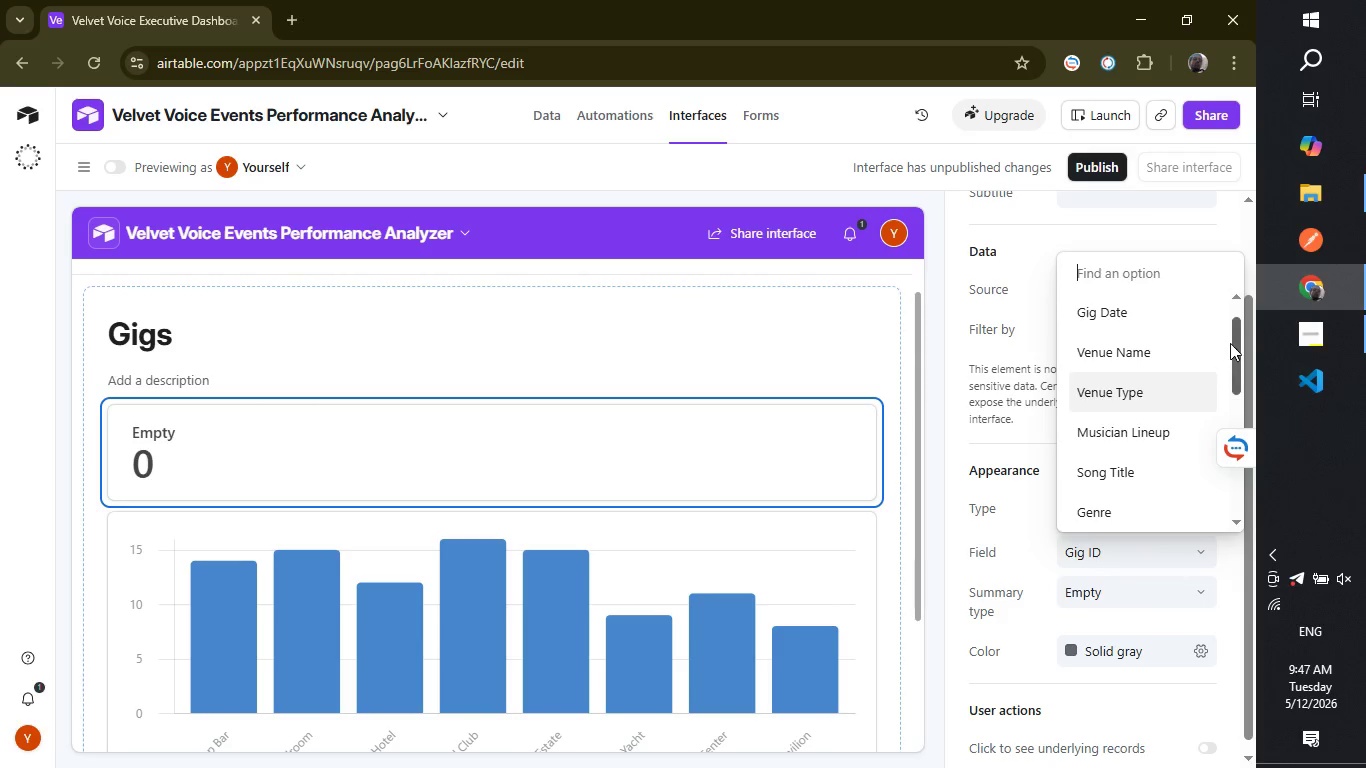 
left_click_drag(start_coordinate=[1233, 342], to_coordinate=[1254, 472])
 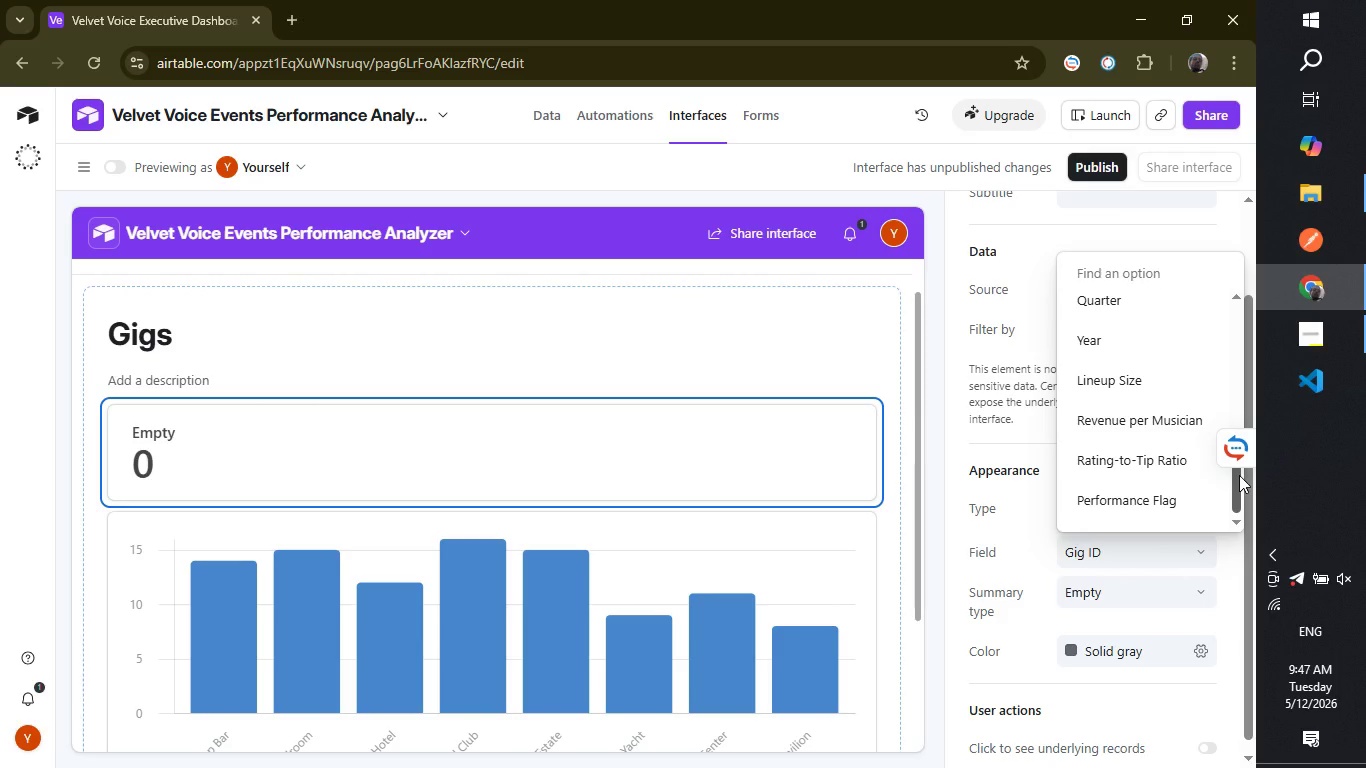 
left_click_drag(start_coordinate=[1239, 475], to_coordinate=[1238, 485])
 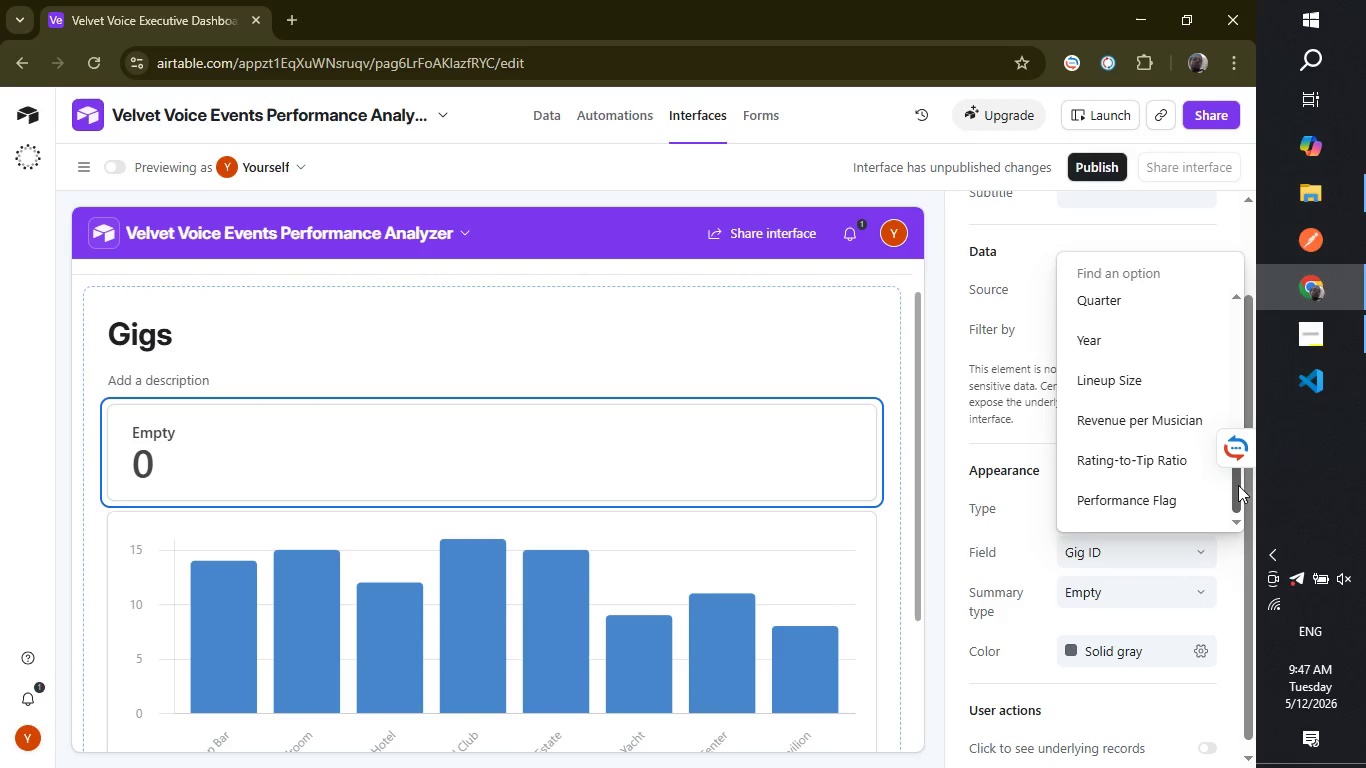 
left_click_drag(start_coordinate=[1238, 485], to_coordinate=[1235, 340])
 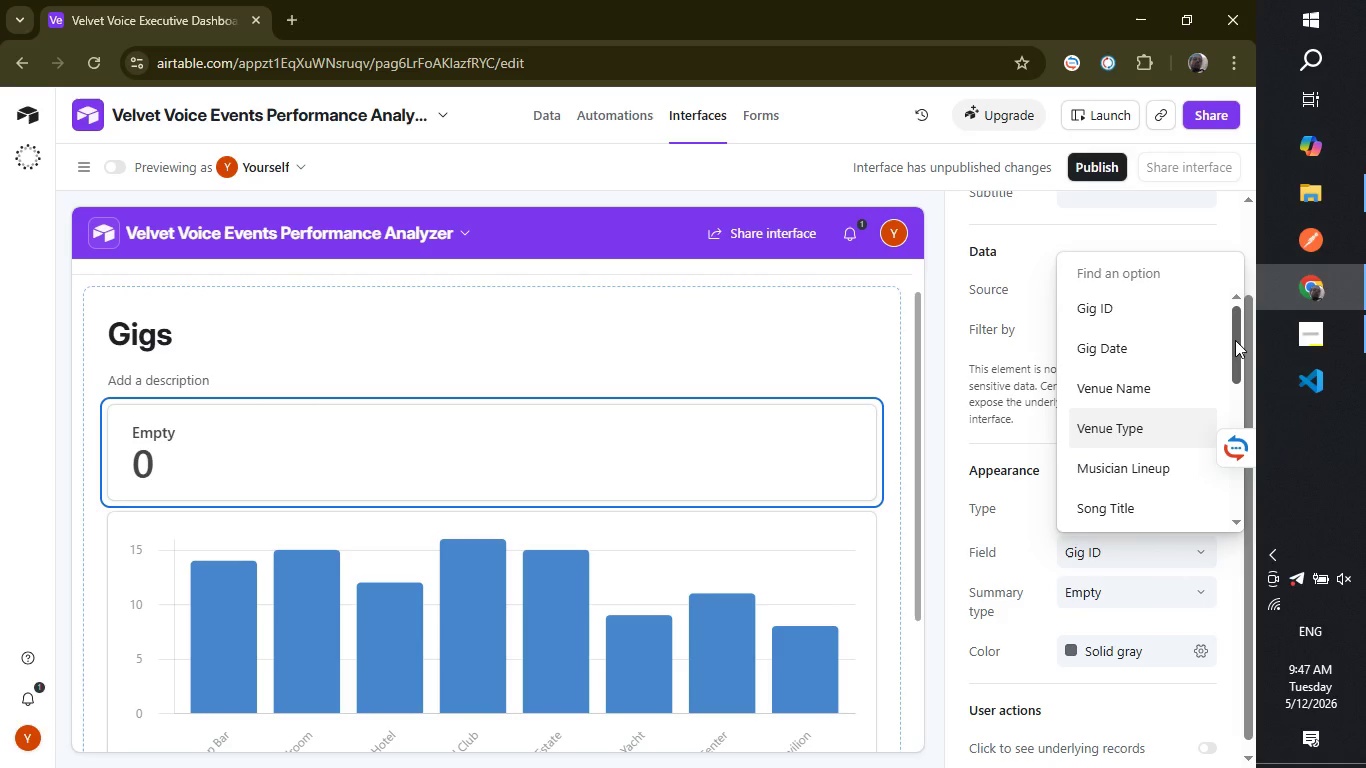 
left_click_drag(start_coordinate=[1235, 340], to_coordinate=[1222, 486])
 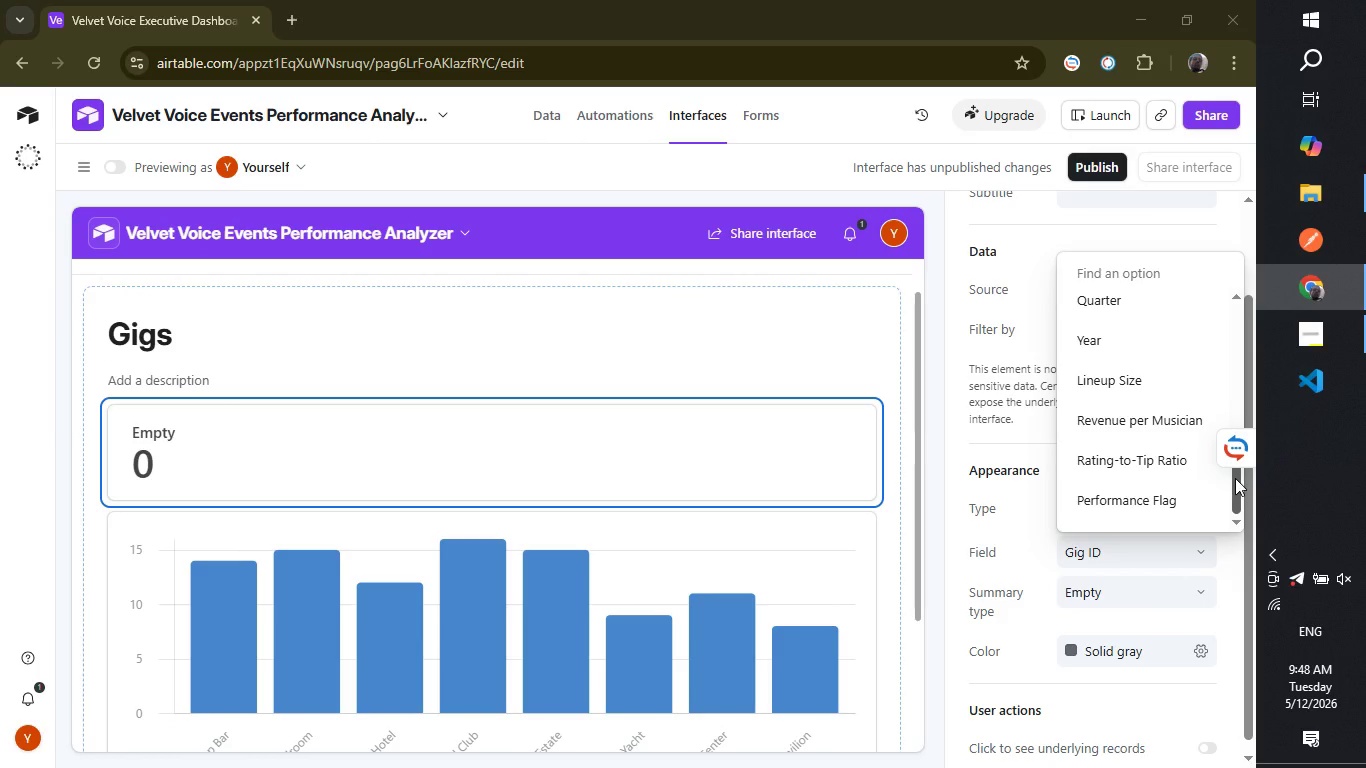 
left_click_drag(start_coordinate=[1235, 478], to_coordinate=[1235, 515])
 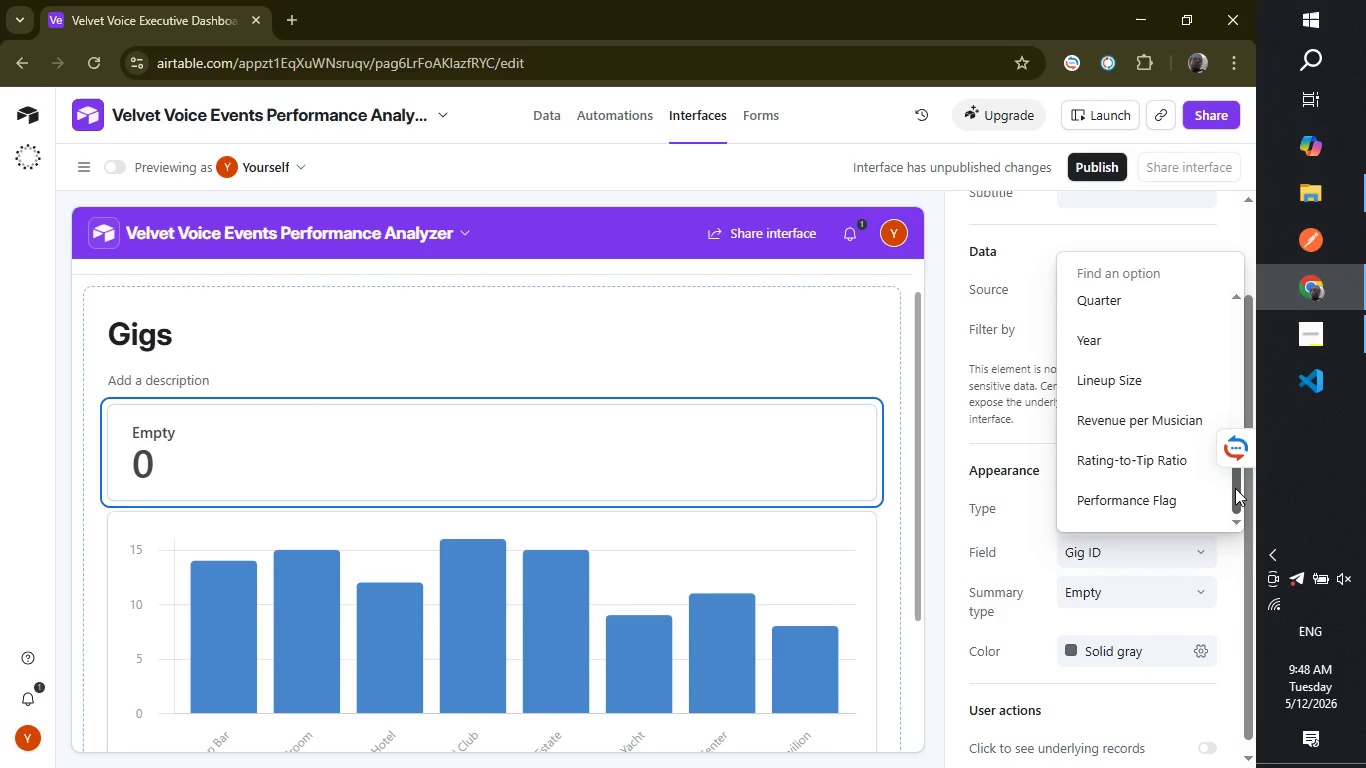 
left_click_drag(start_coordinate=[1235, 488], to_coordinate=[1235, 436])
 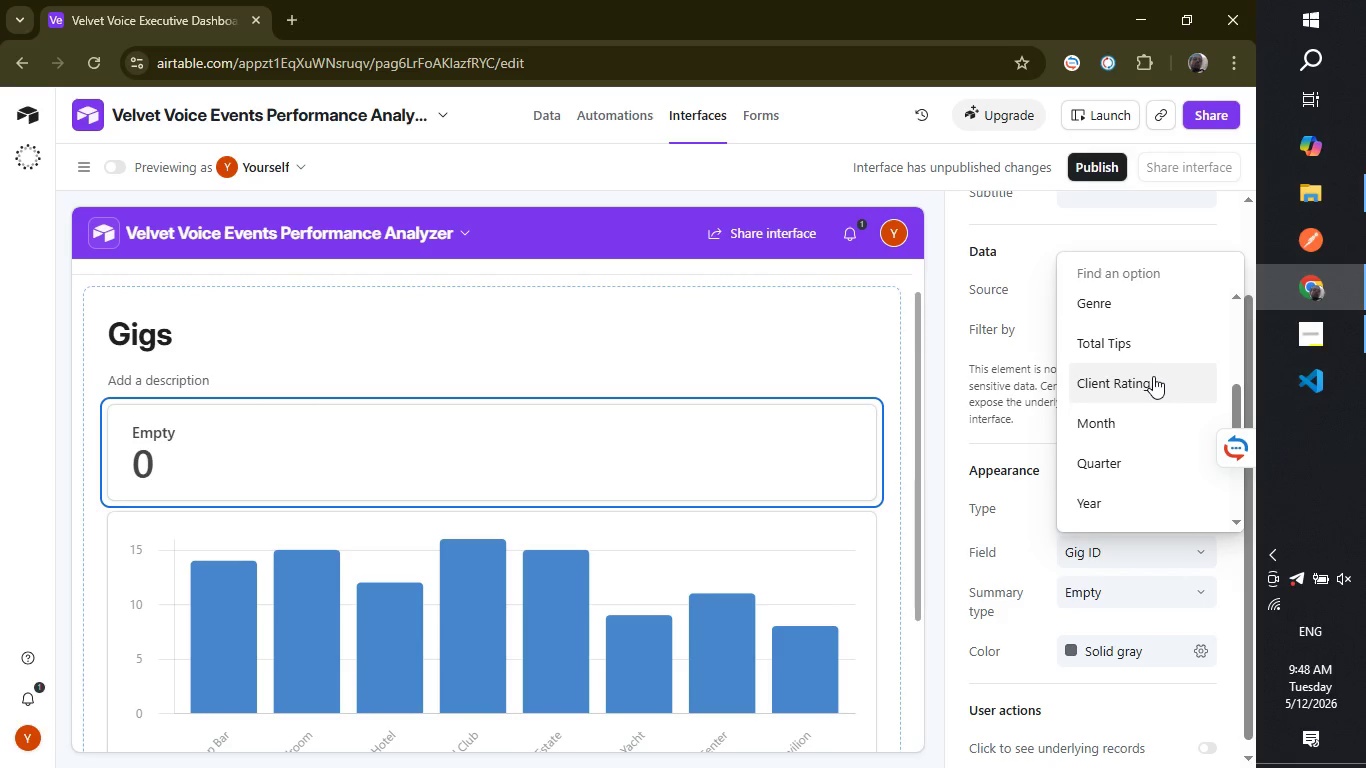 
left_click([1153, 376])
 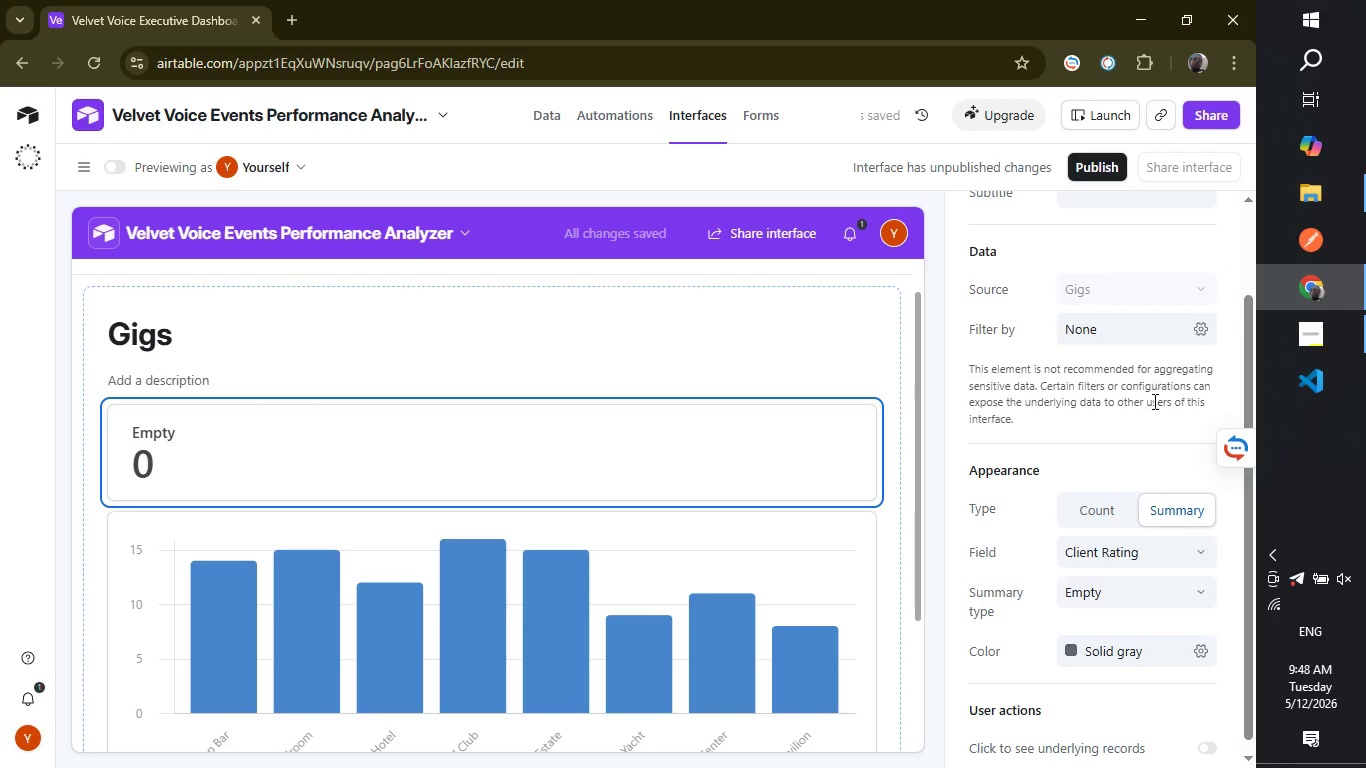 
left_click([1149, 592])
 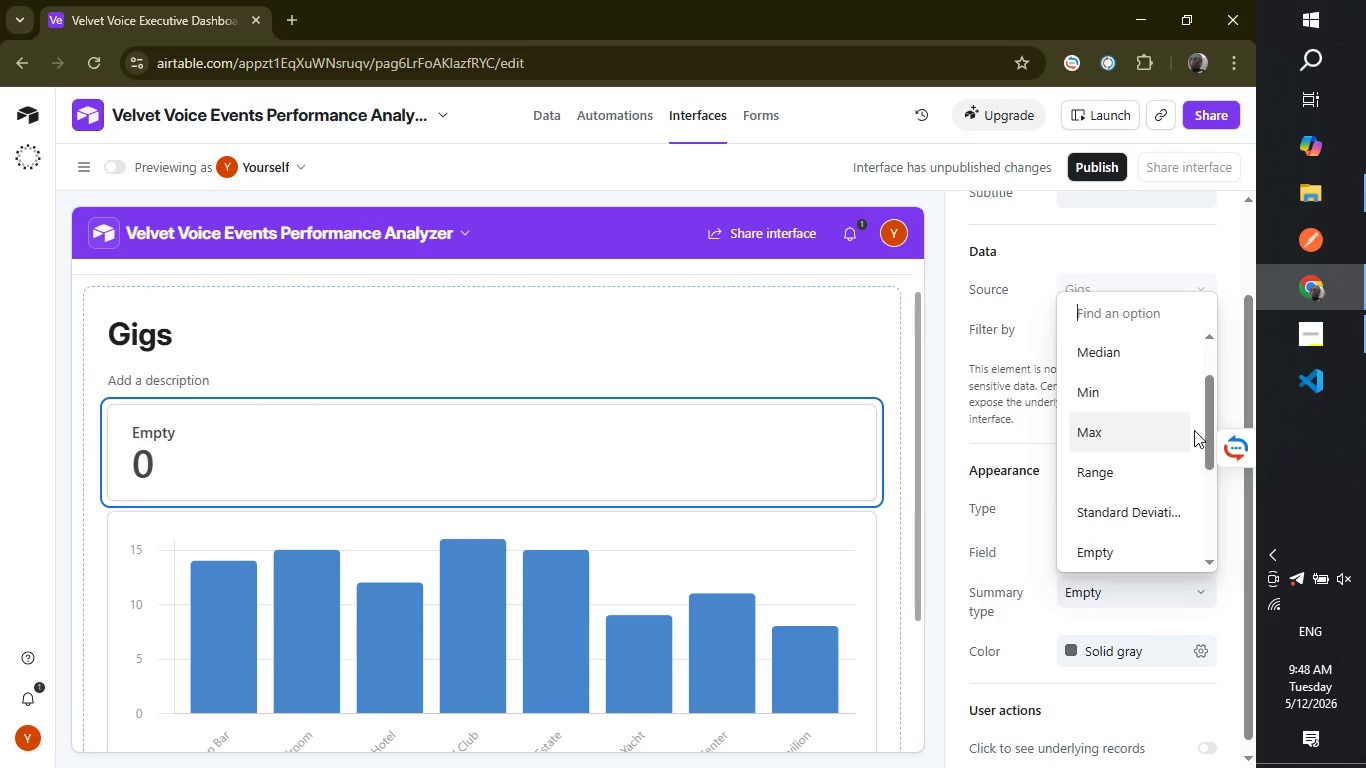 
left_click_drag(start_coordinate=[1208, 435], to_coordinate=[1209, 407])
 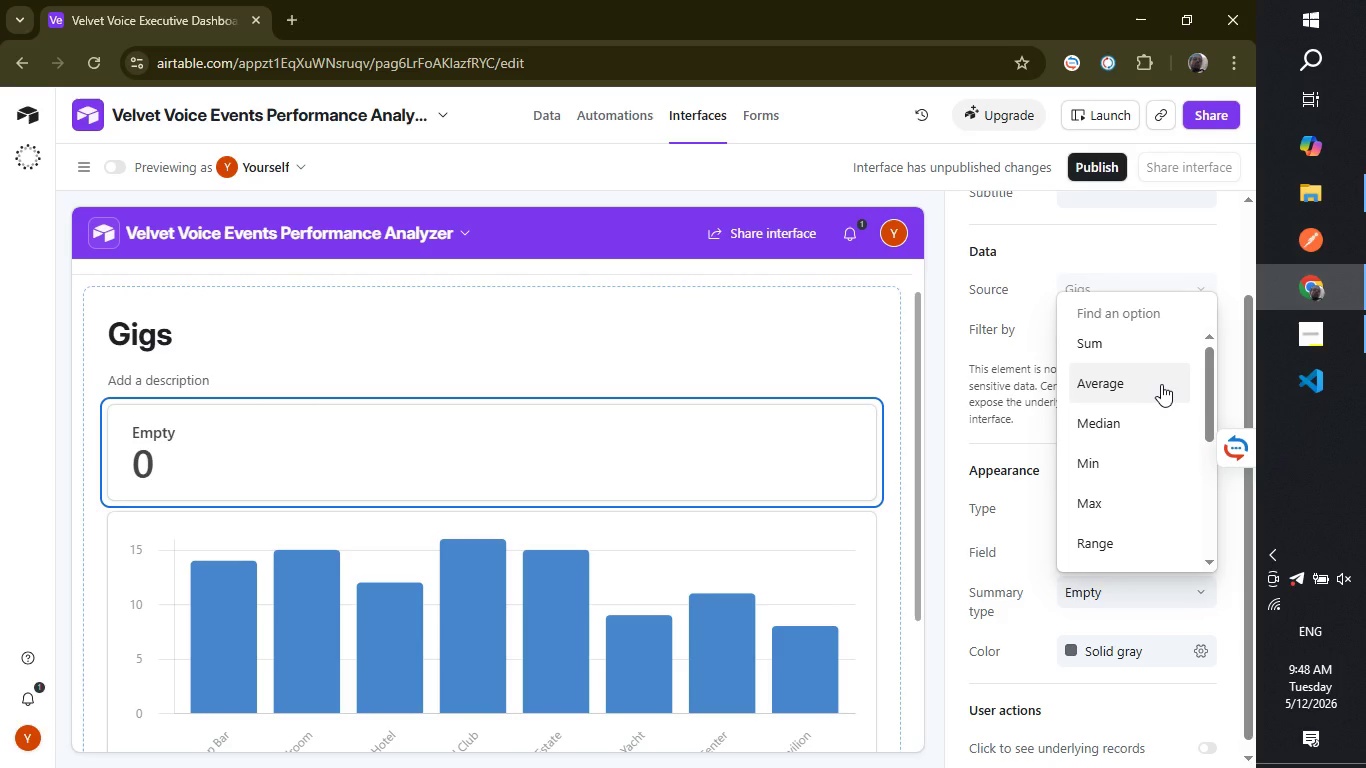 
left_click([1161, 384])
 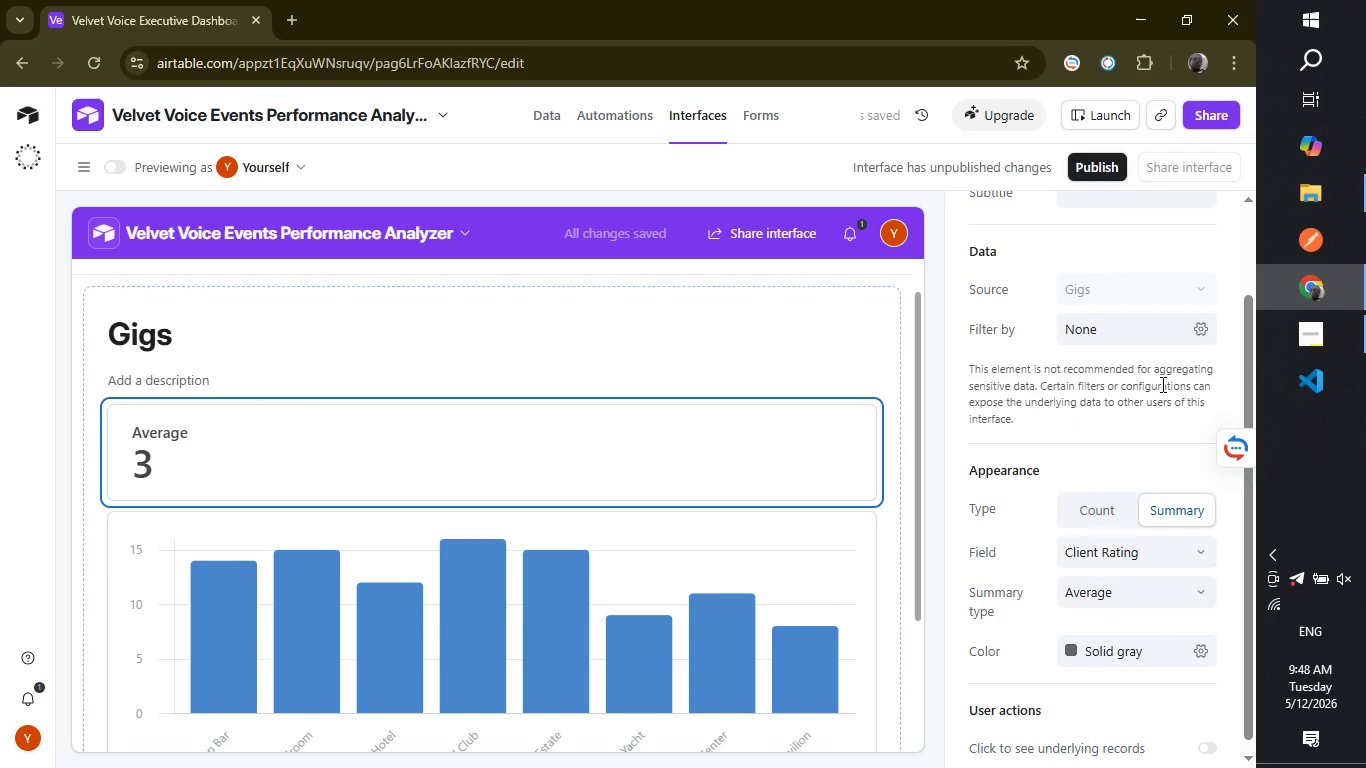 
wait(10.86)
 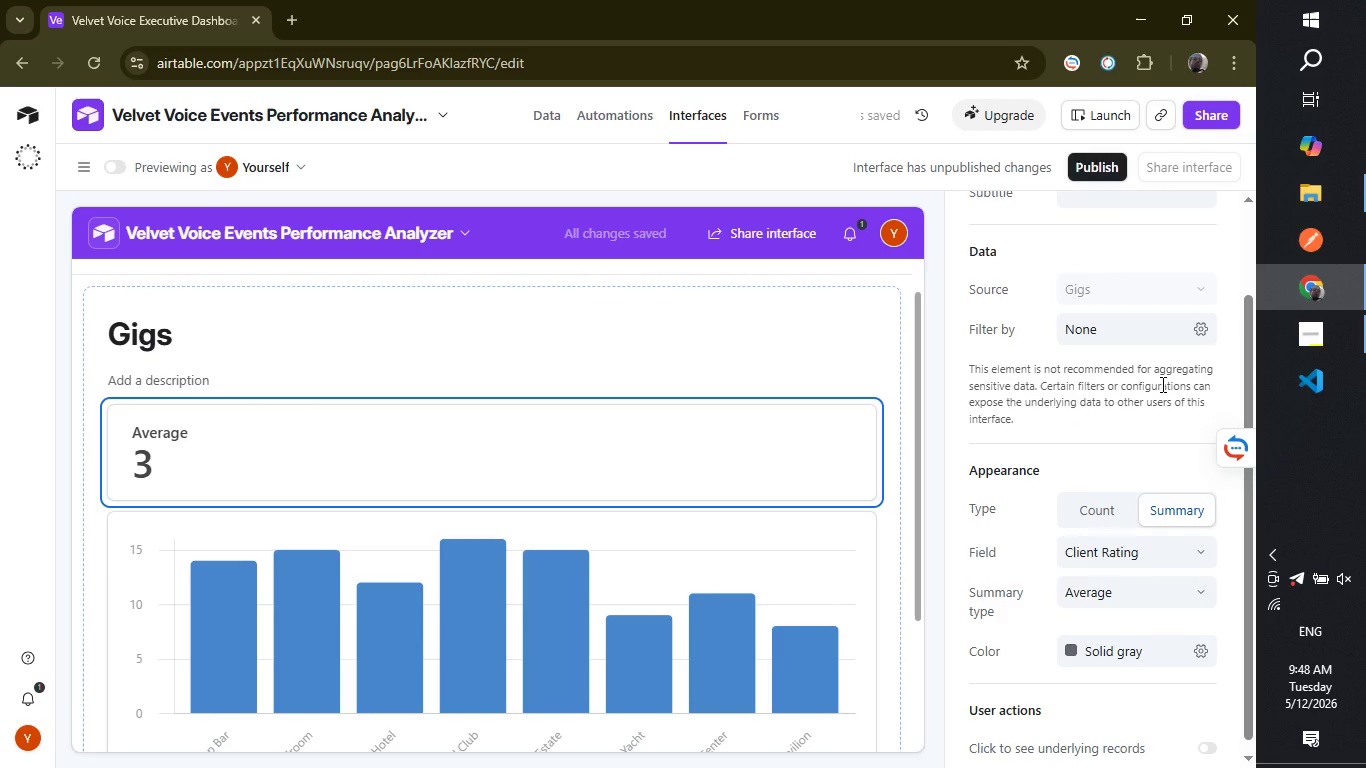 
left_click([1084, 653])
 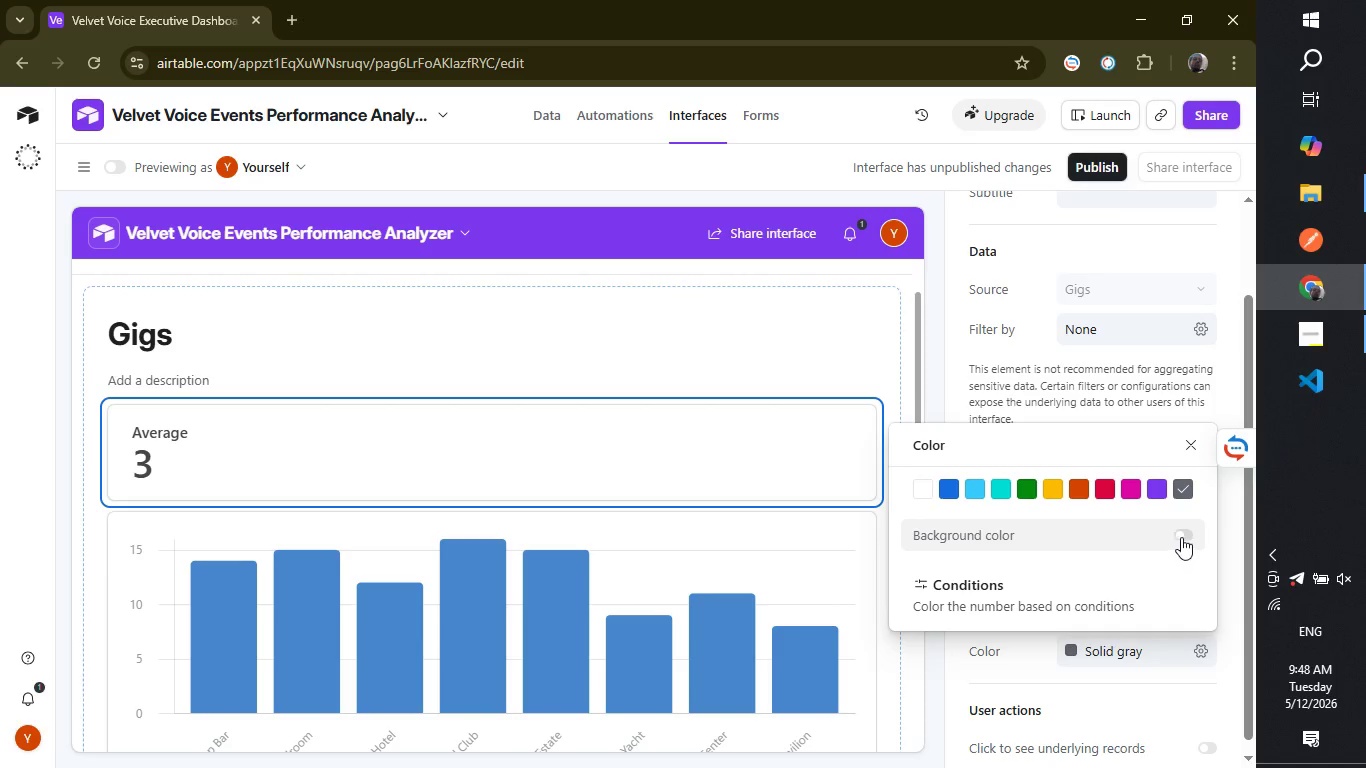 
left_click([1184, 534])
 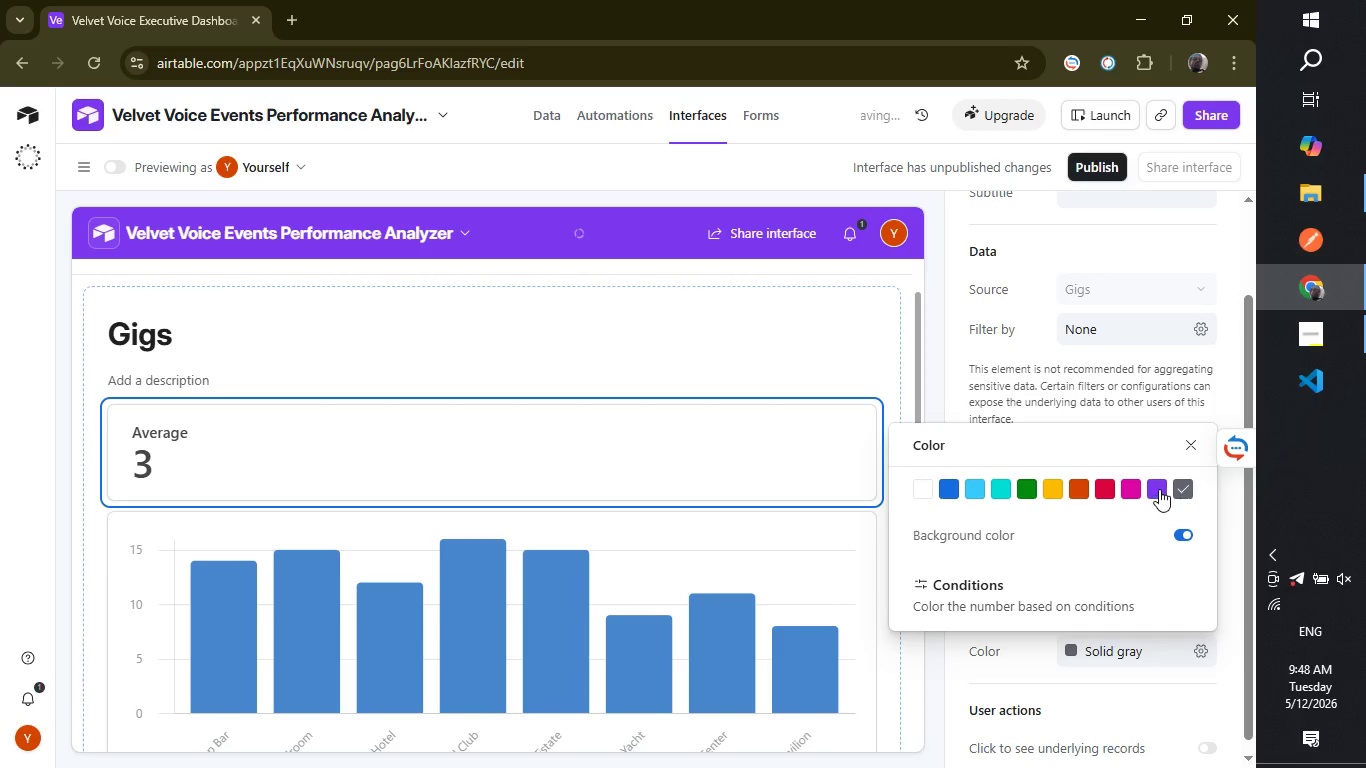 
left_click([1159, 491])
 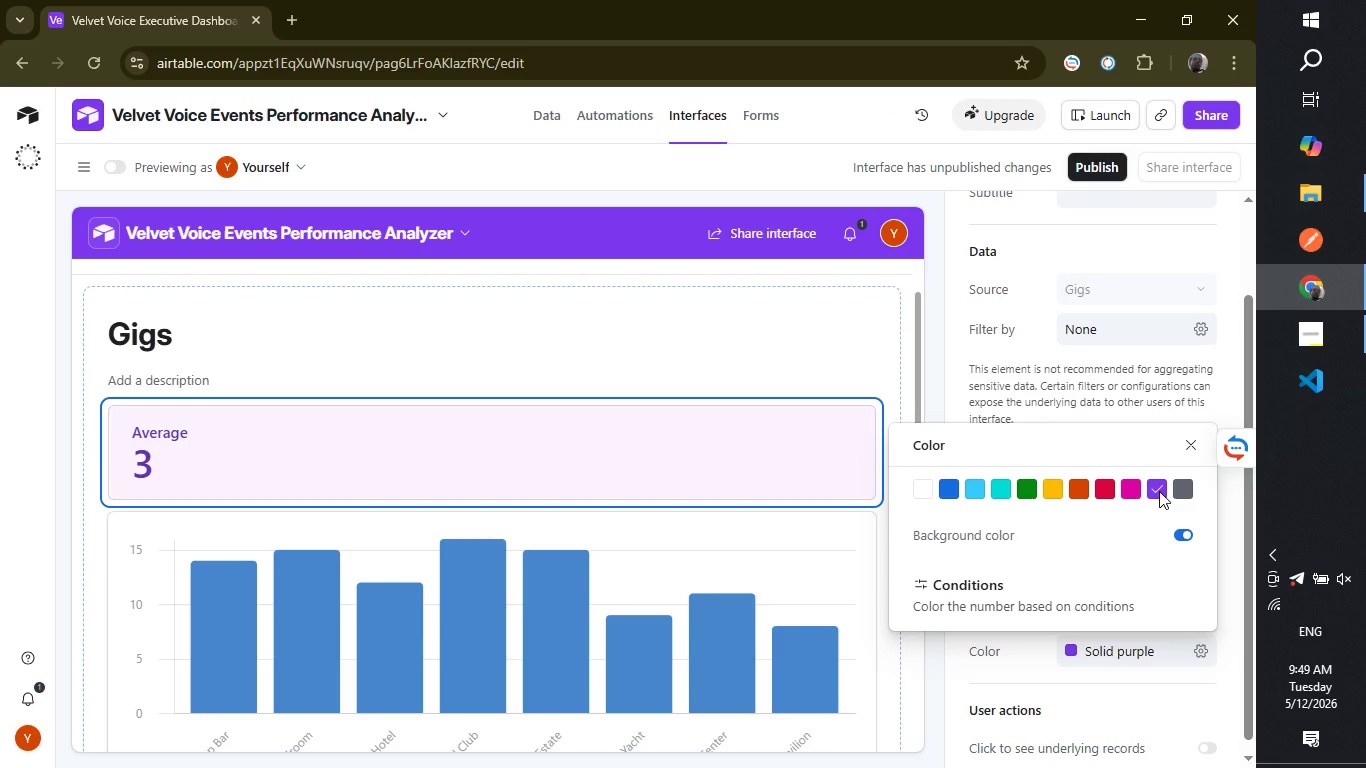 
wait(13.33)
 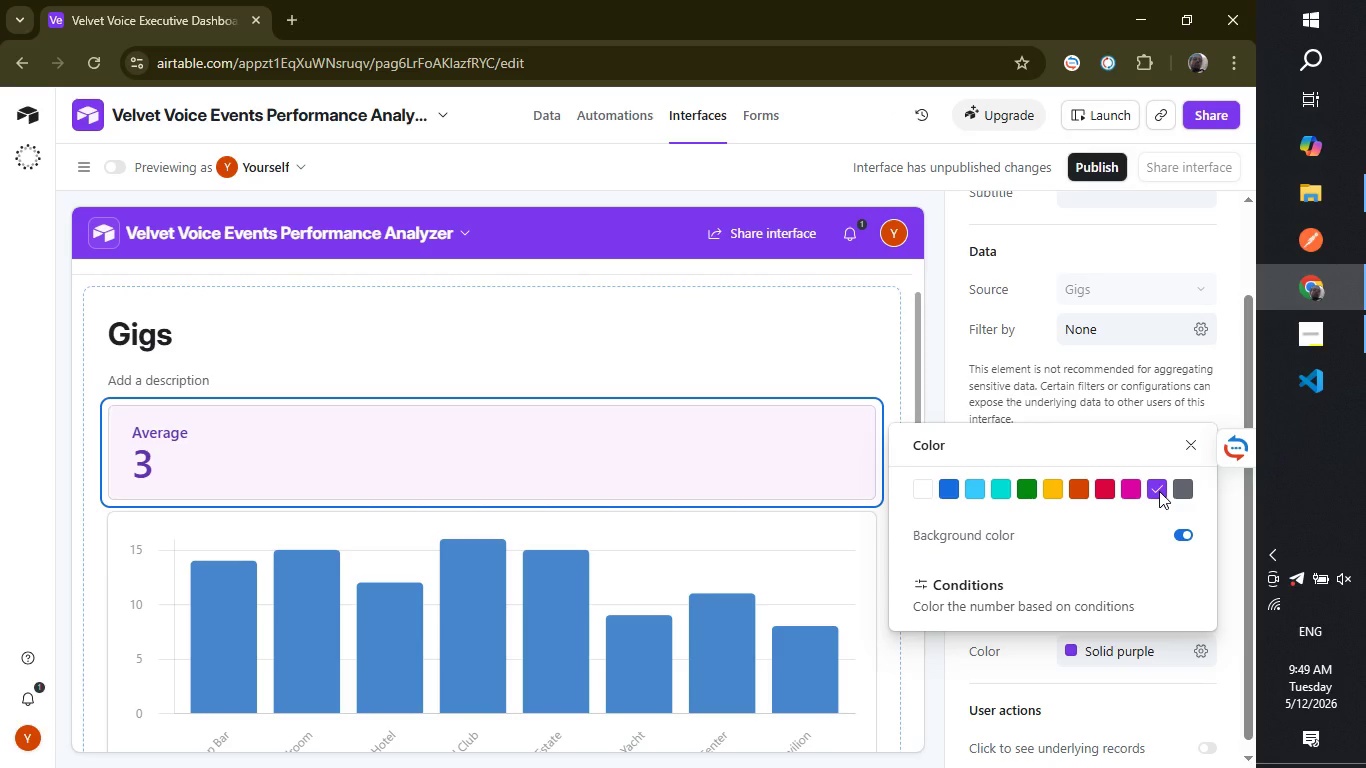 
left_click([1050, 258])
 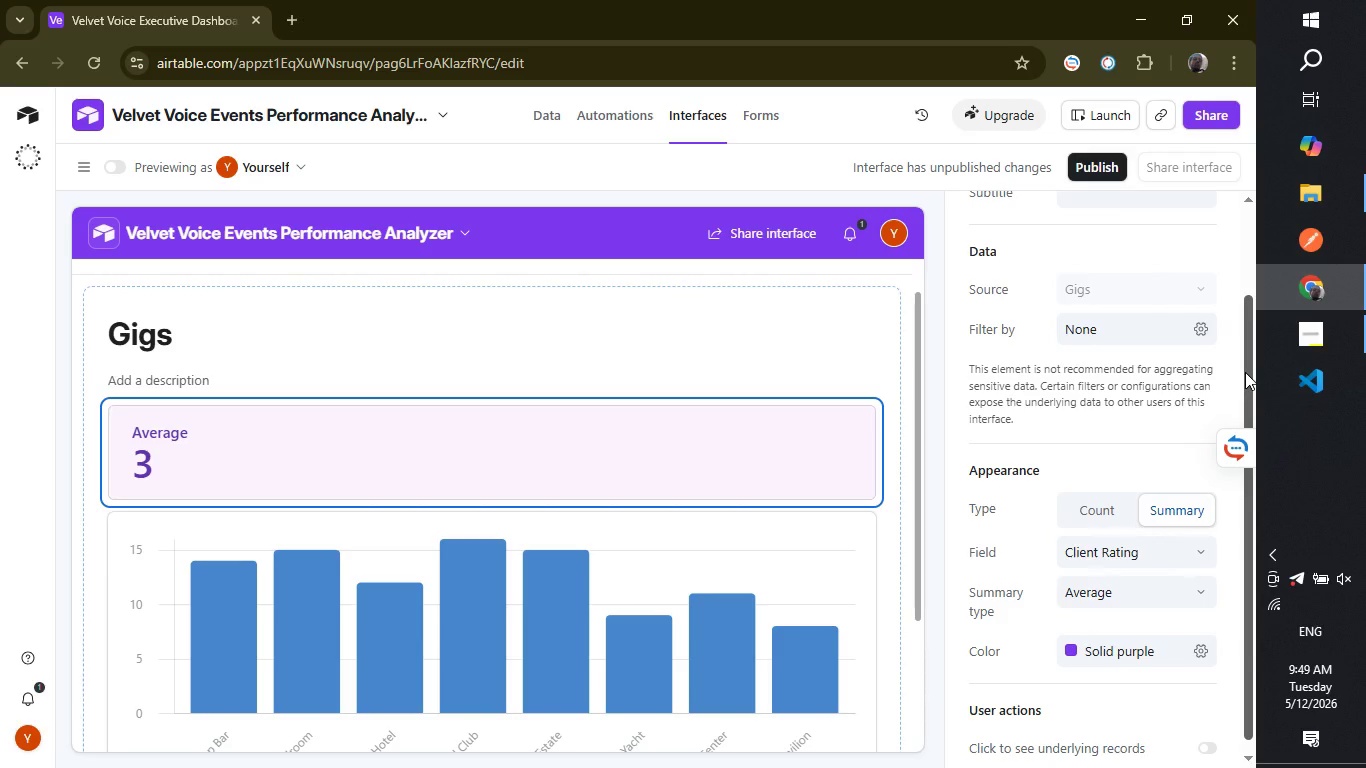 
left_click_drag(start_coordinate=[1245, 372], to_coordinate=[1240, 184])
 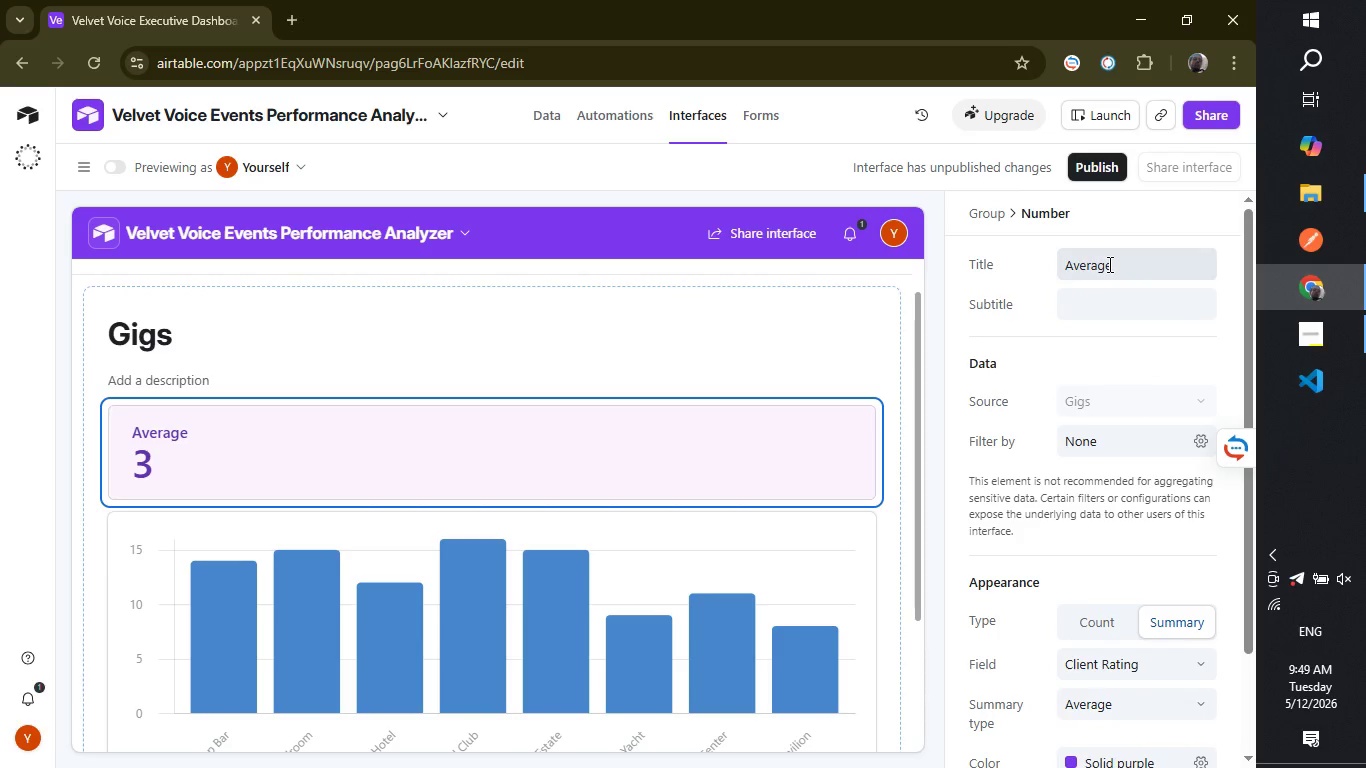 
double_click([1108, 264])
 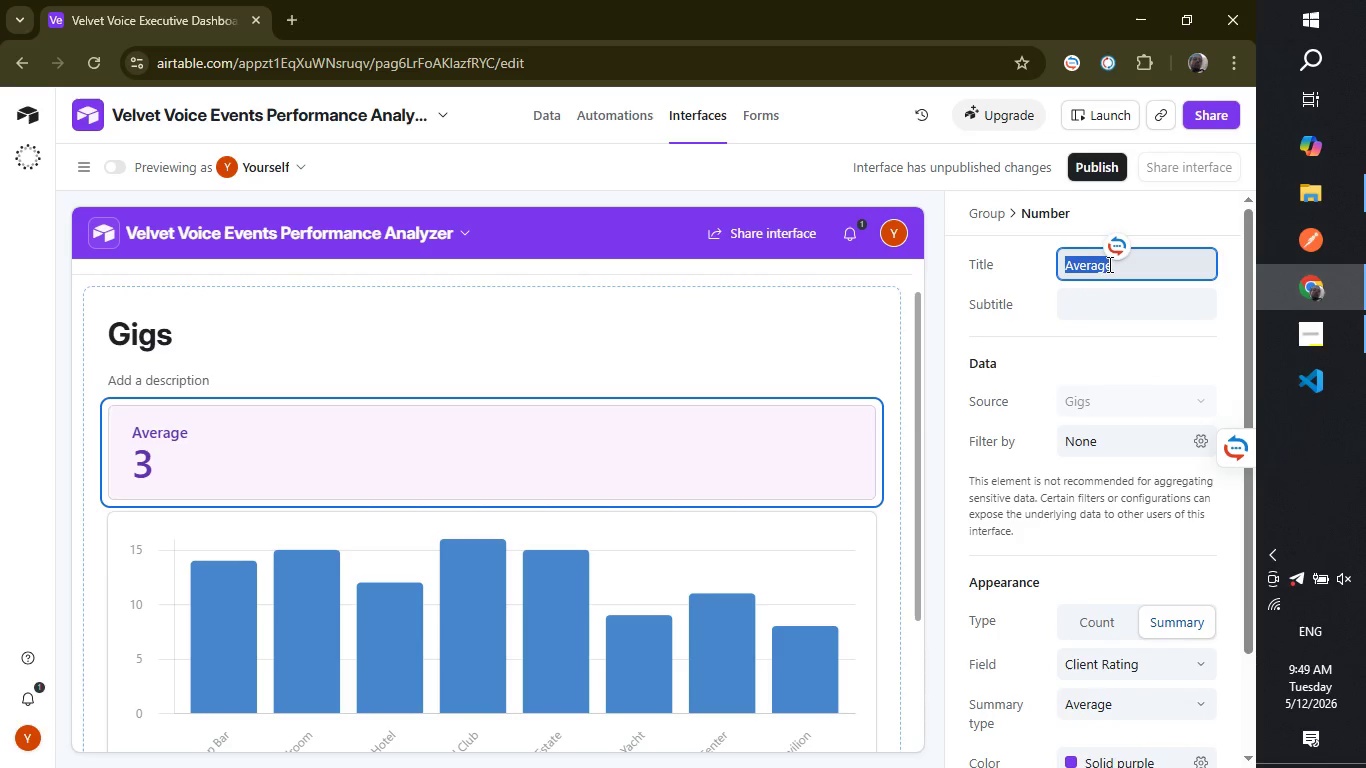 
triple_click([1108, 264])
 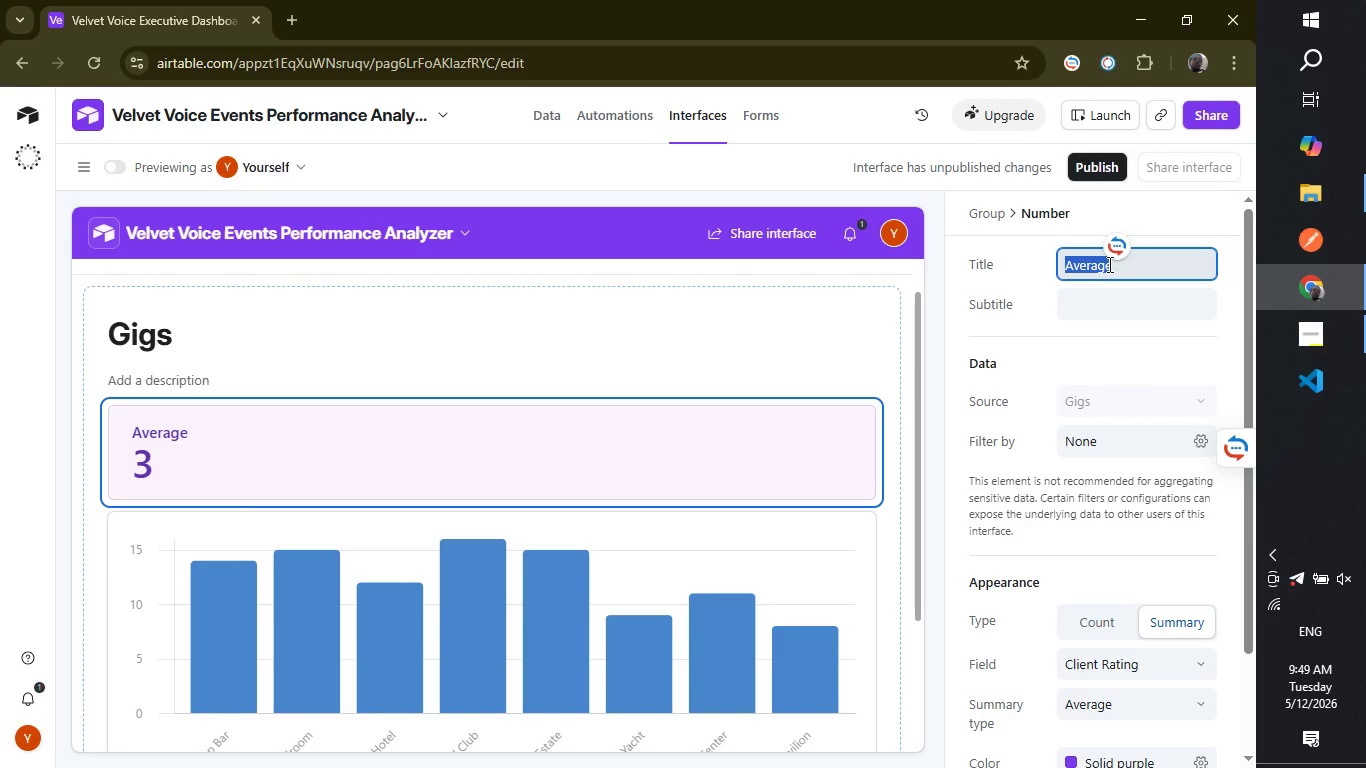 
type(Ae)
key(Backspace)
type(vera)
 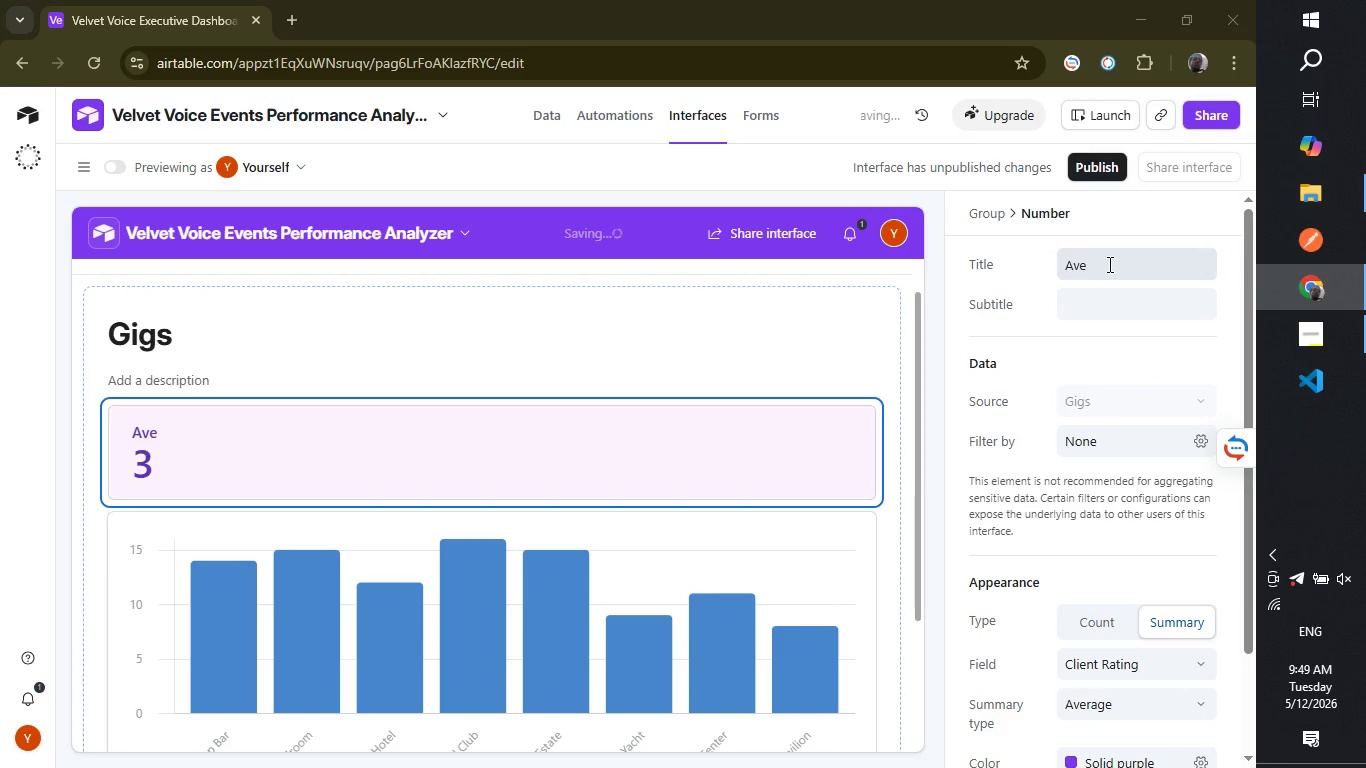 
left_click([1108, 264])
 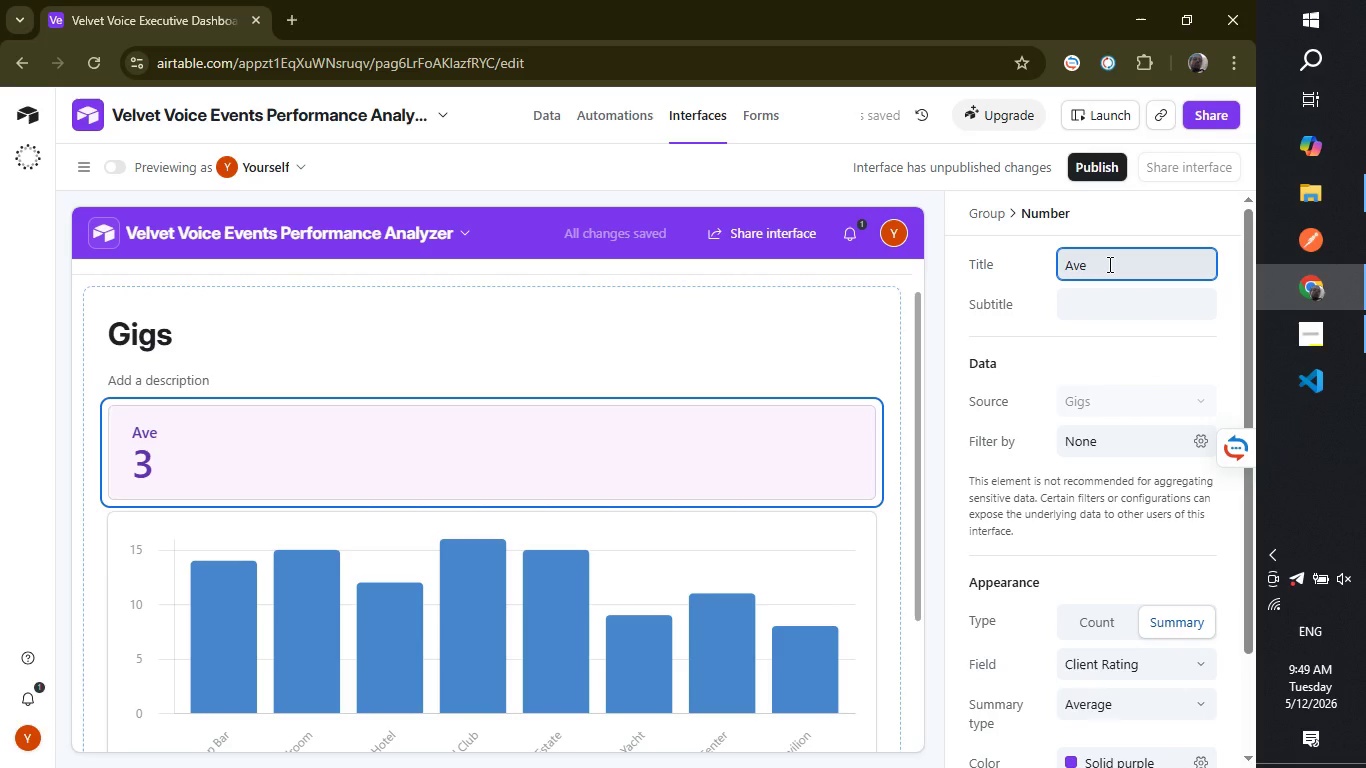 
type(rage Cle)
key(Backspace)
type(ient Rating)
 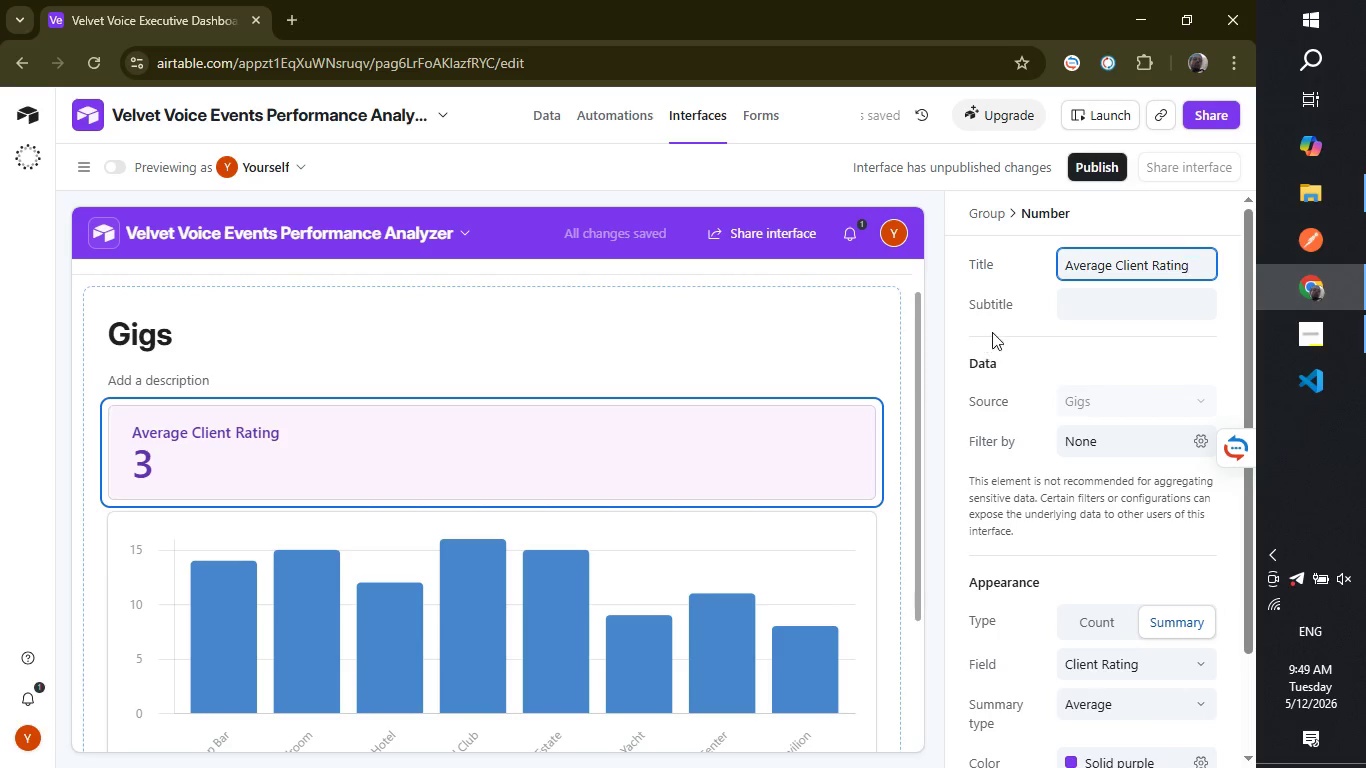 
left_click([1052, 342])
 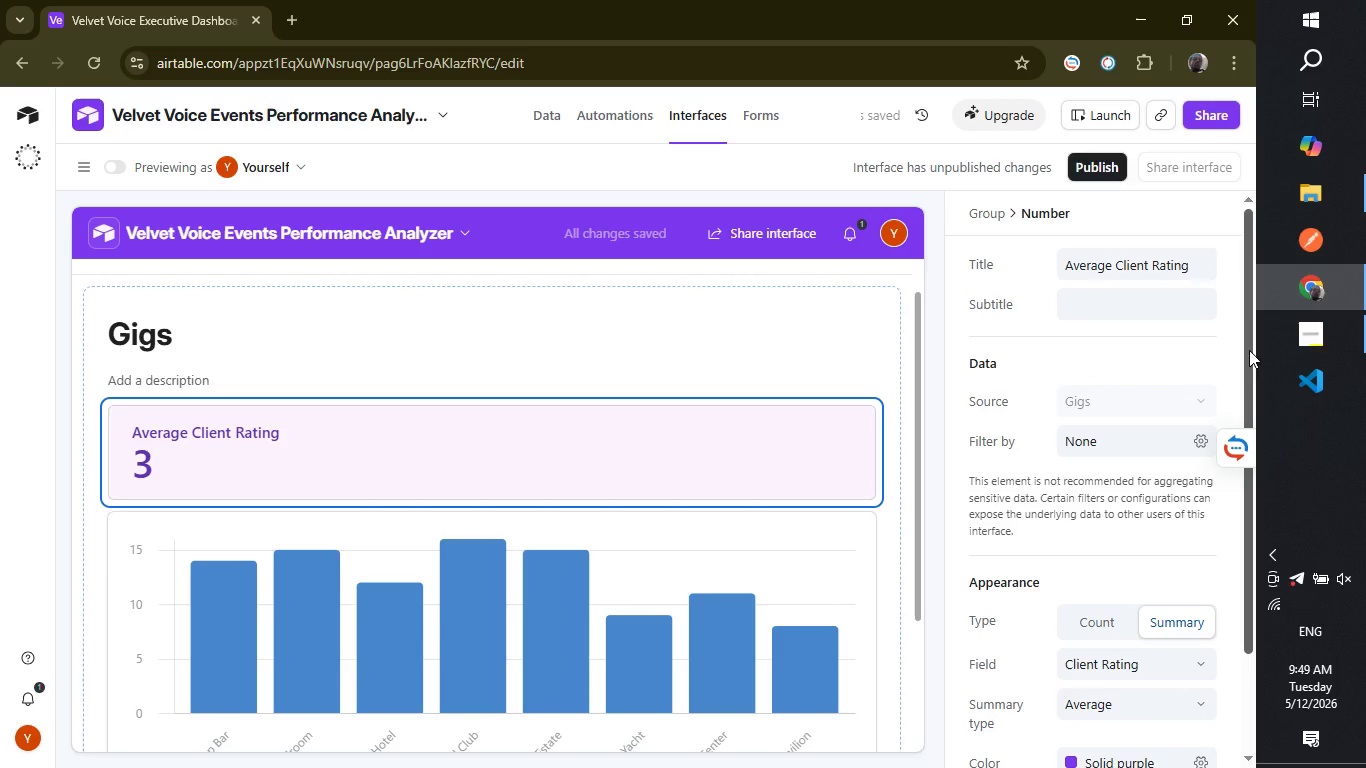 
left_click_drag(start_coordinate=[1248, 350], to_coordinate=[1242, 324])
 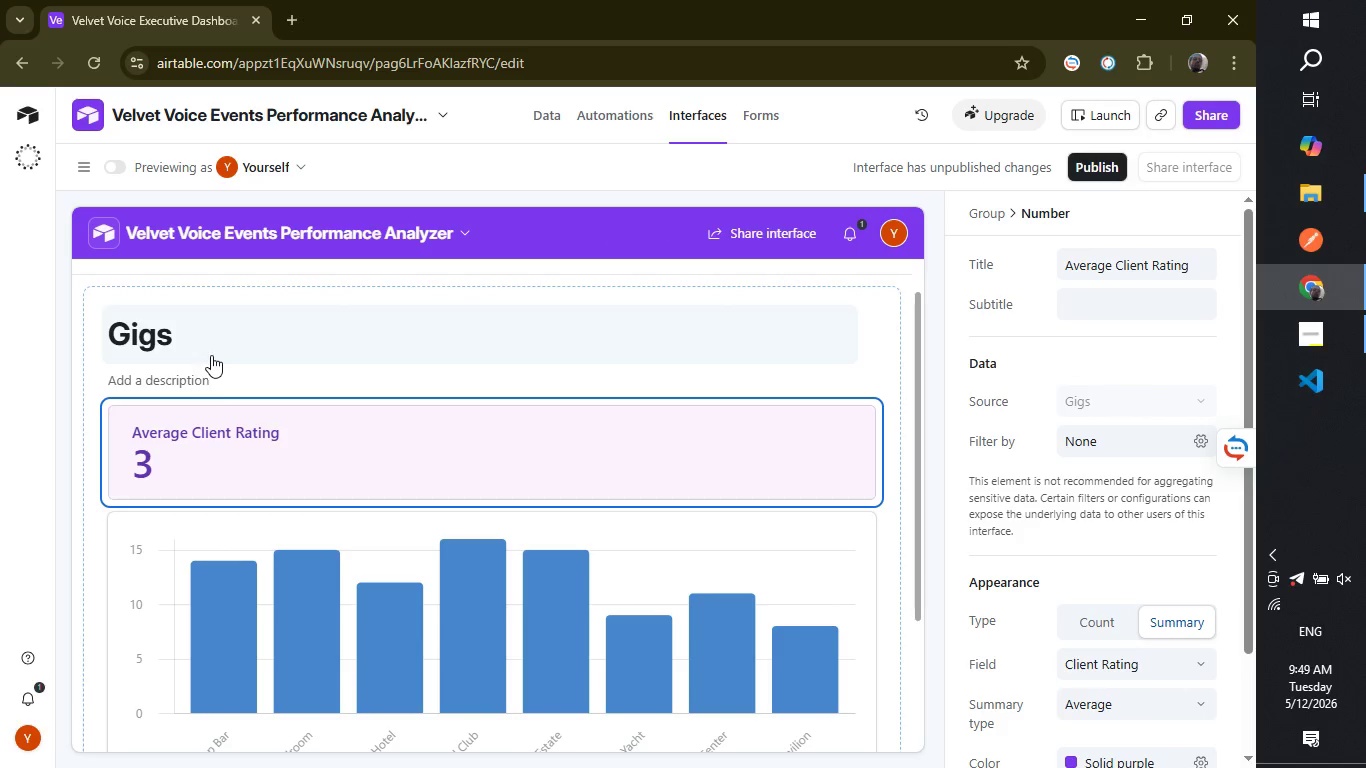 
left_click([205, 371])
 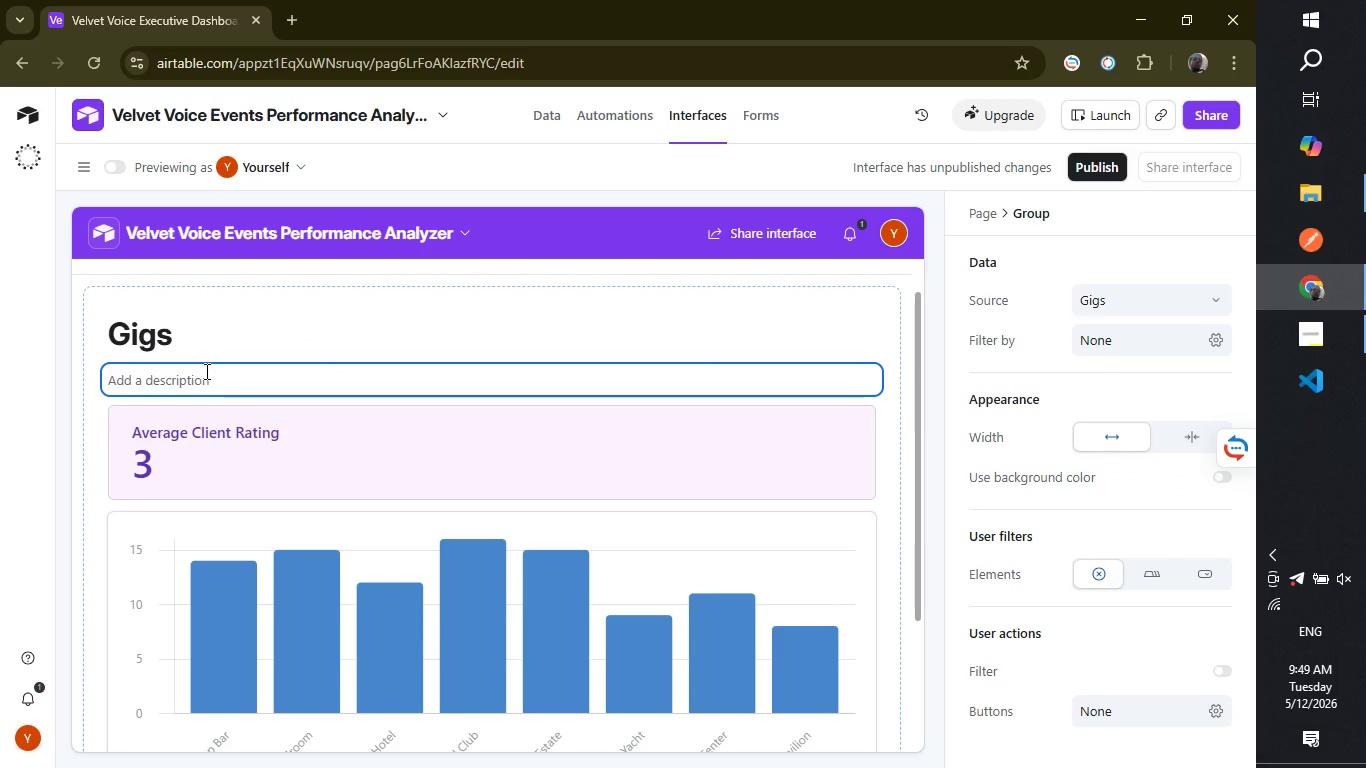 
hold_key(key=Backspace, duration=0.75)
 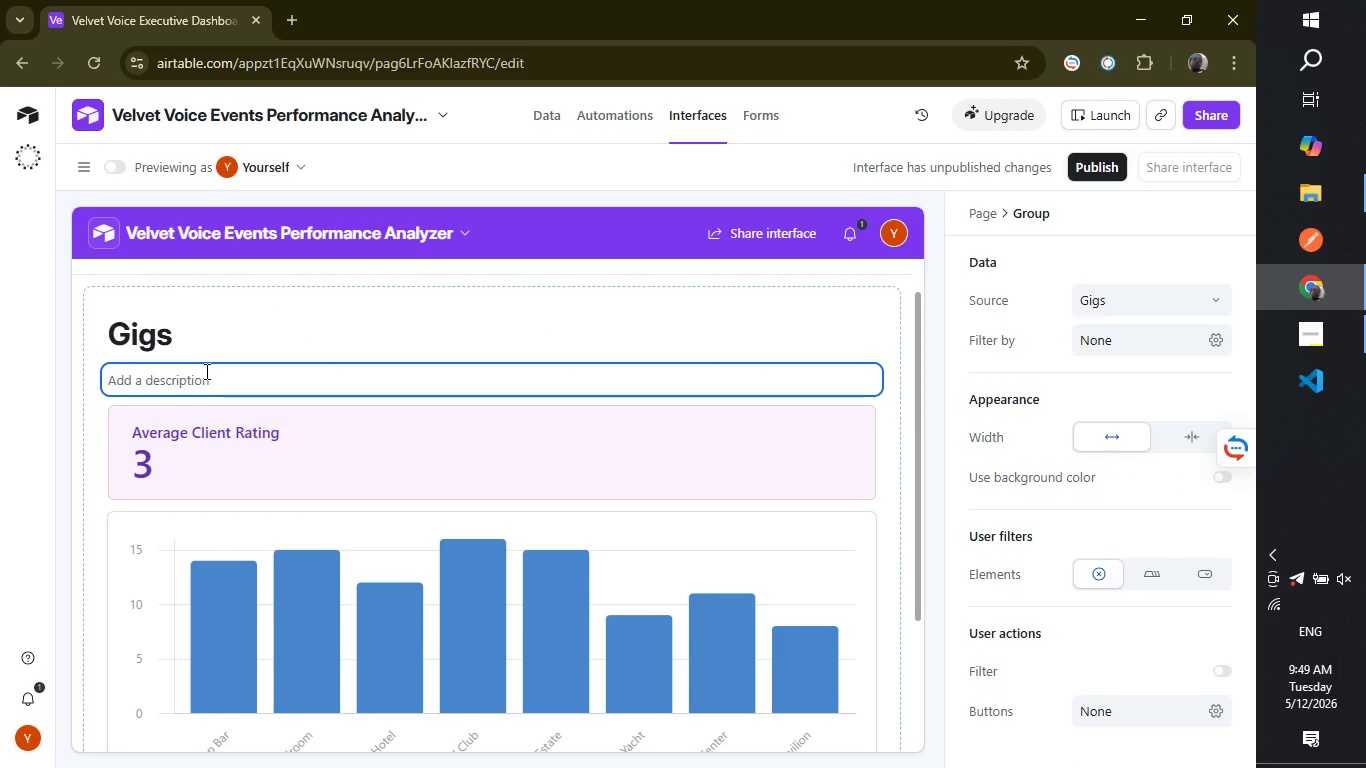 
wait(7.66)
 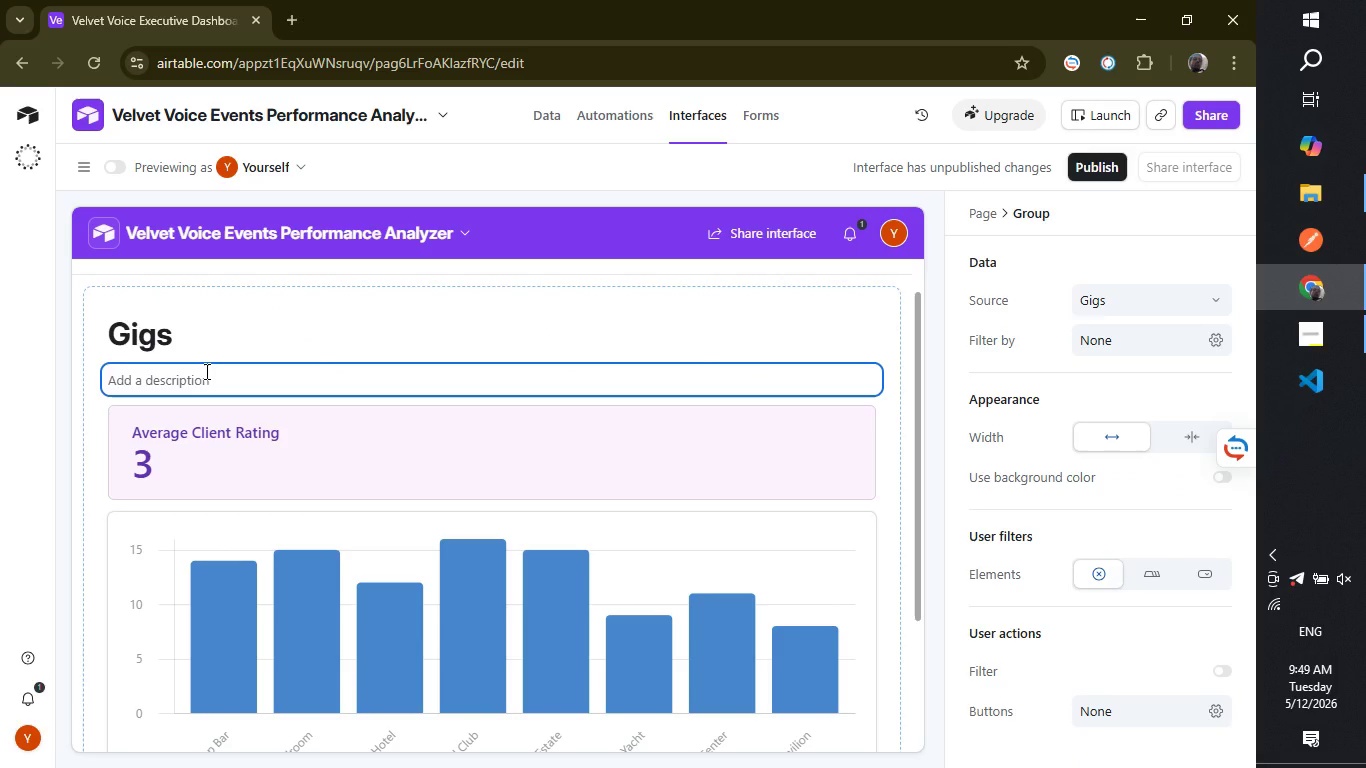 
type(Meam)
 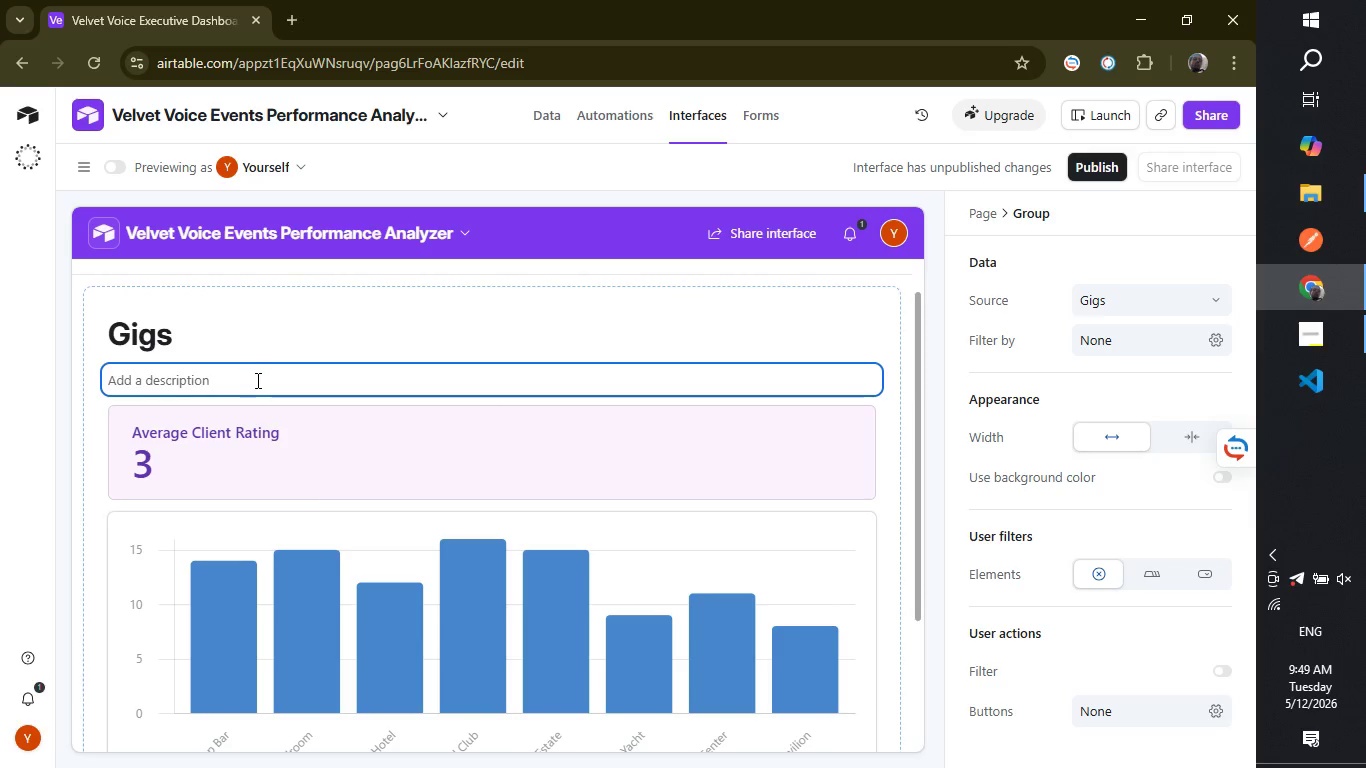 
double_click([256, 380])
 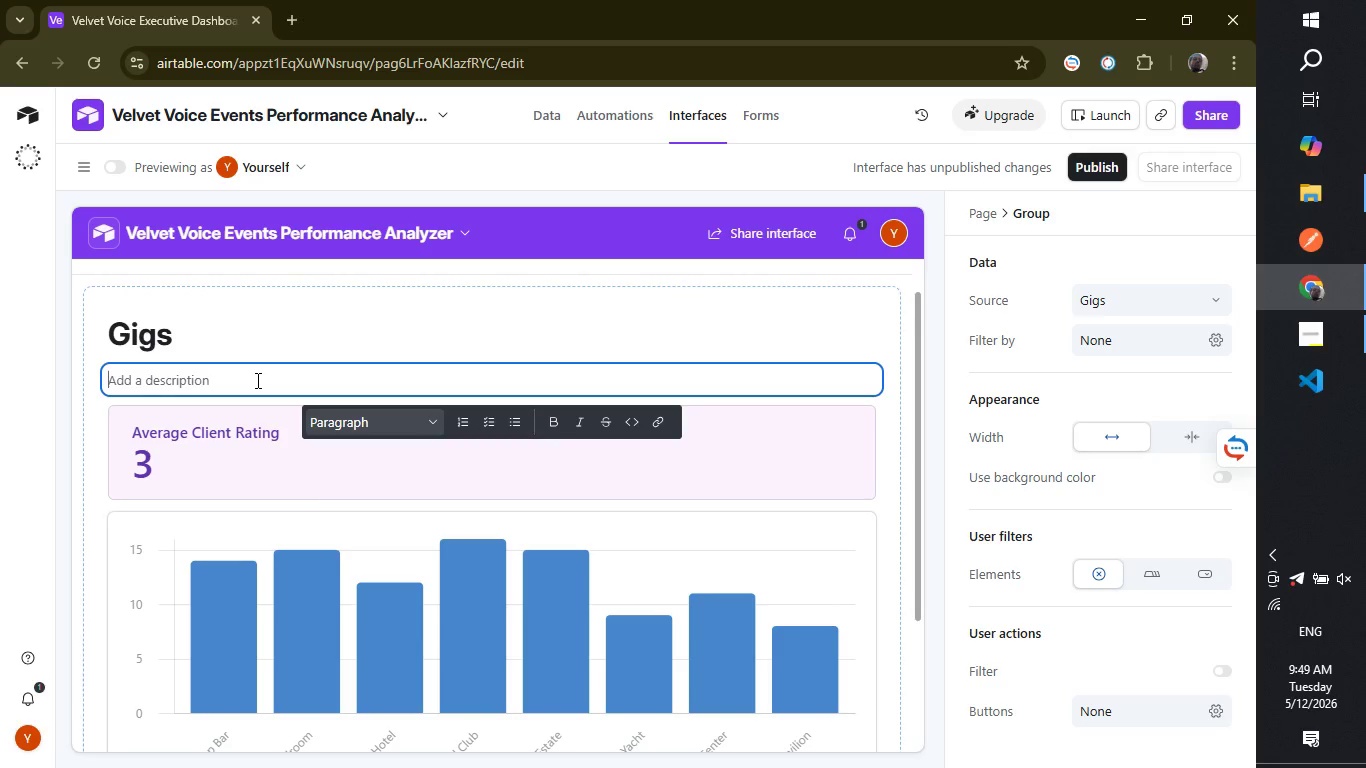 
type(Measures Over)
key(Backspace)
key(Backspace)
key(Backspace)
key(Backspace)
type(overall customer sas)
key(Backspace)
type(tisfaction)
 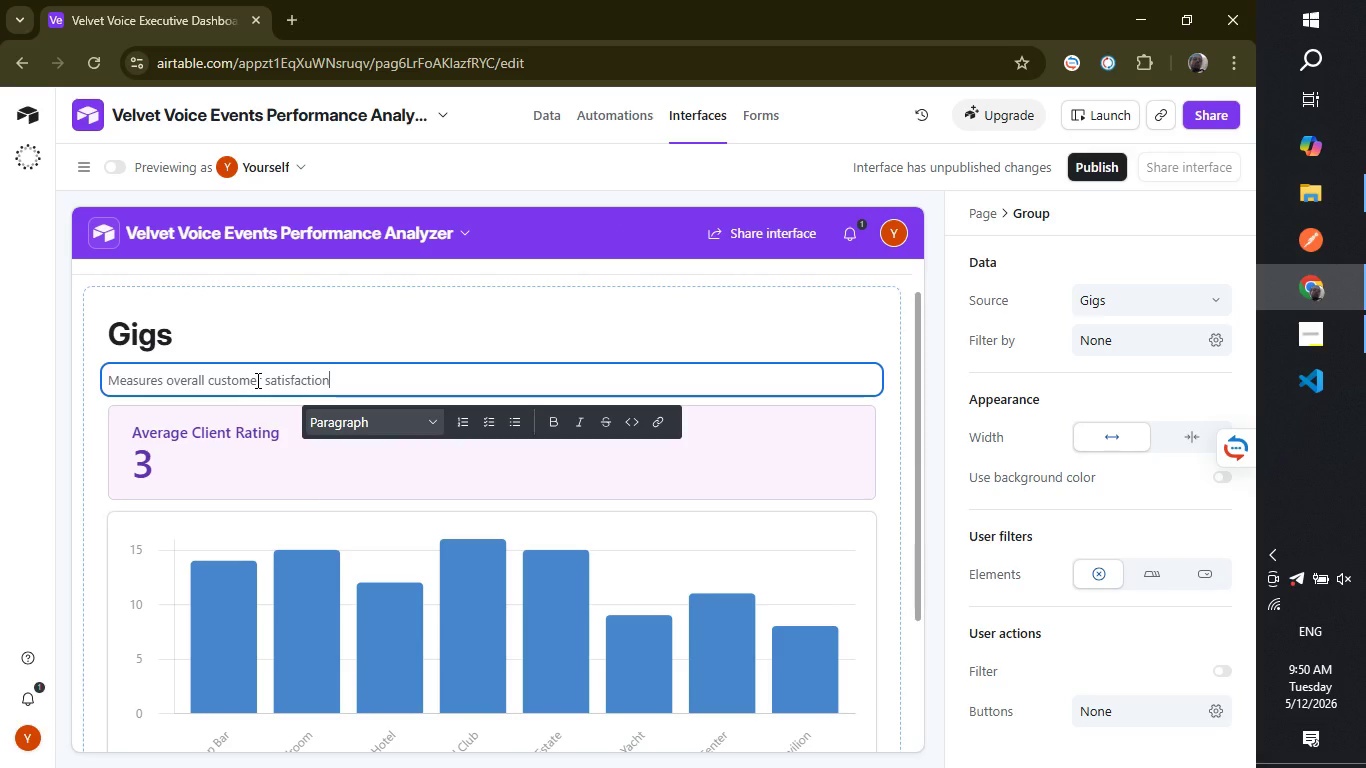 
wait(12.58)
 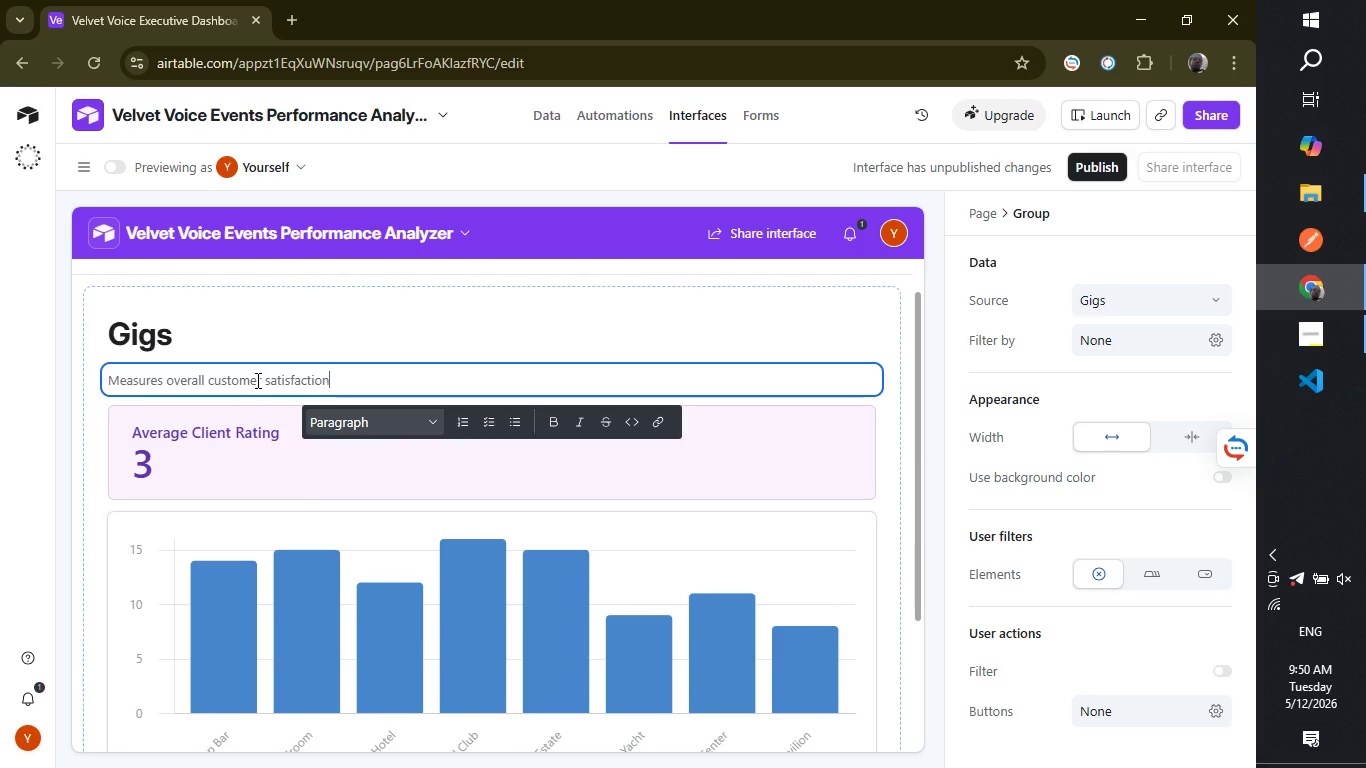 
left_click([37, 429])
 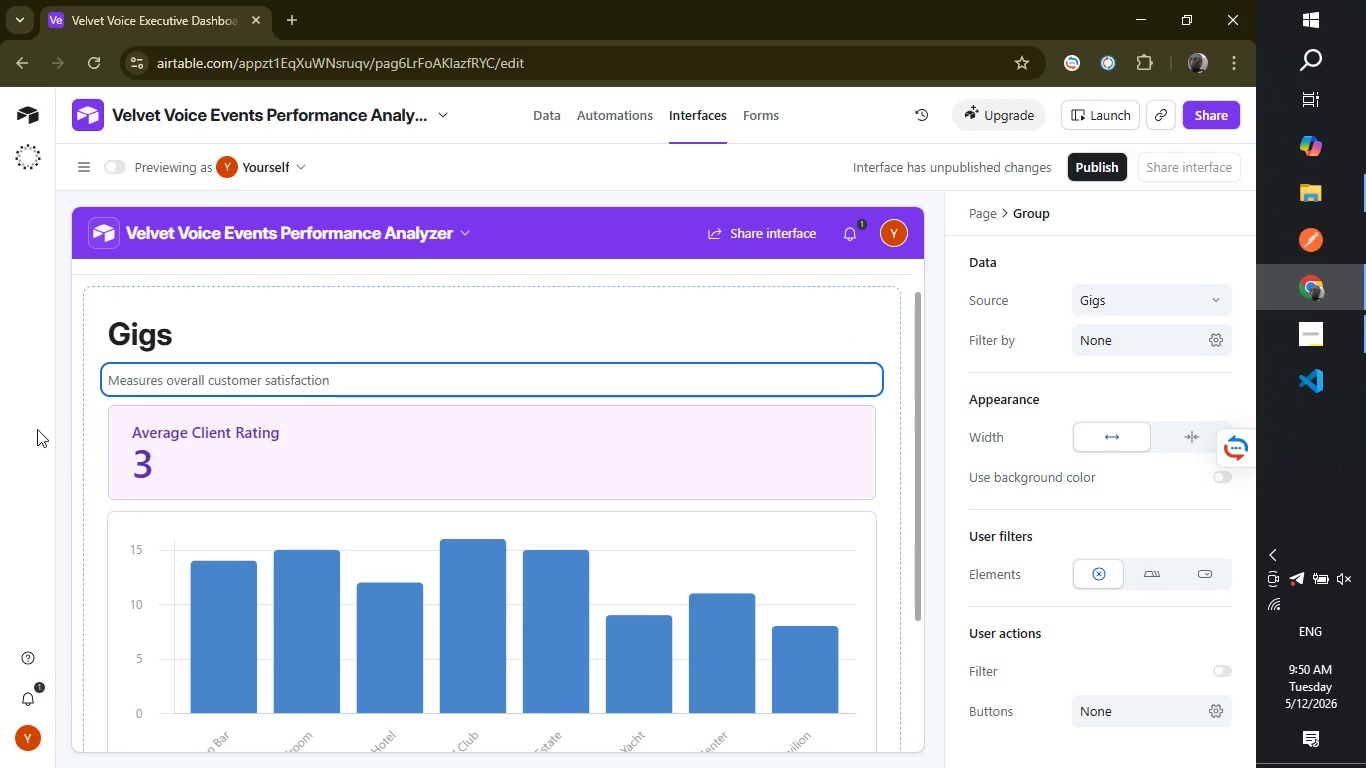 
wait(20.98)
 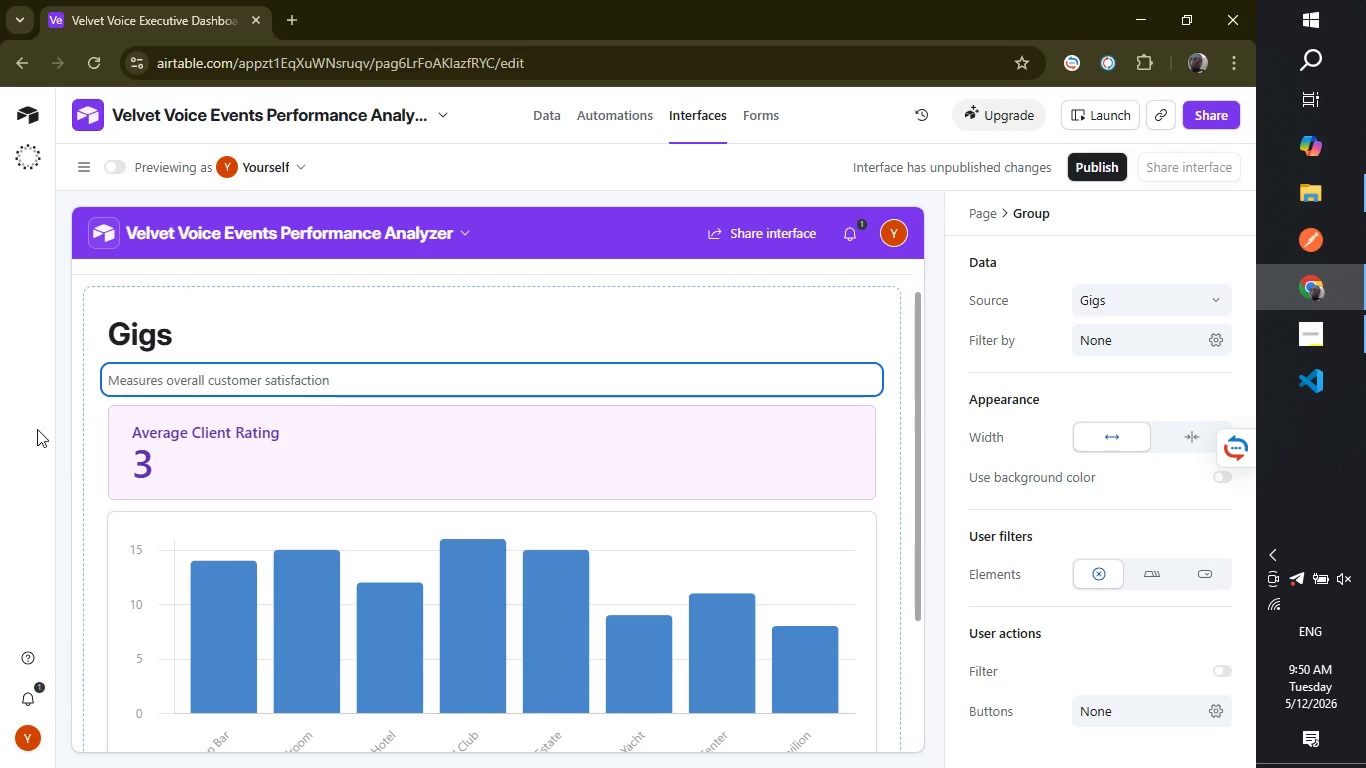 
left_click([840, 559])
 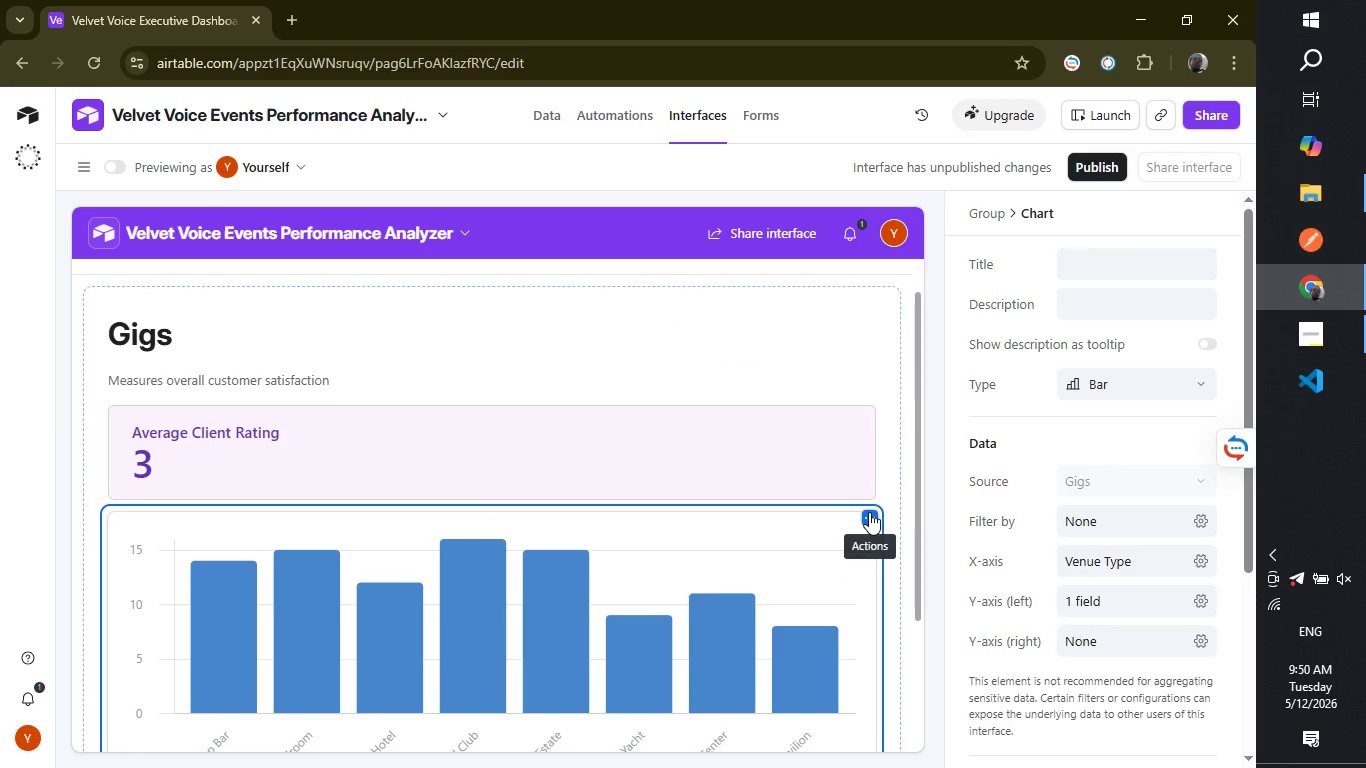 
left_click([869, 512])
 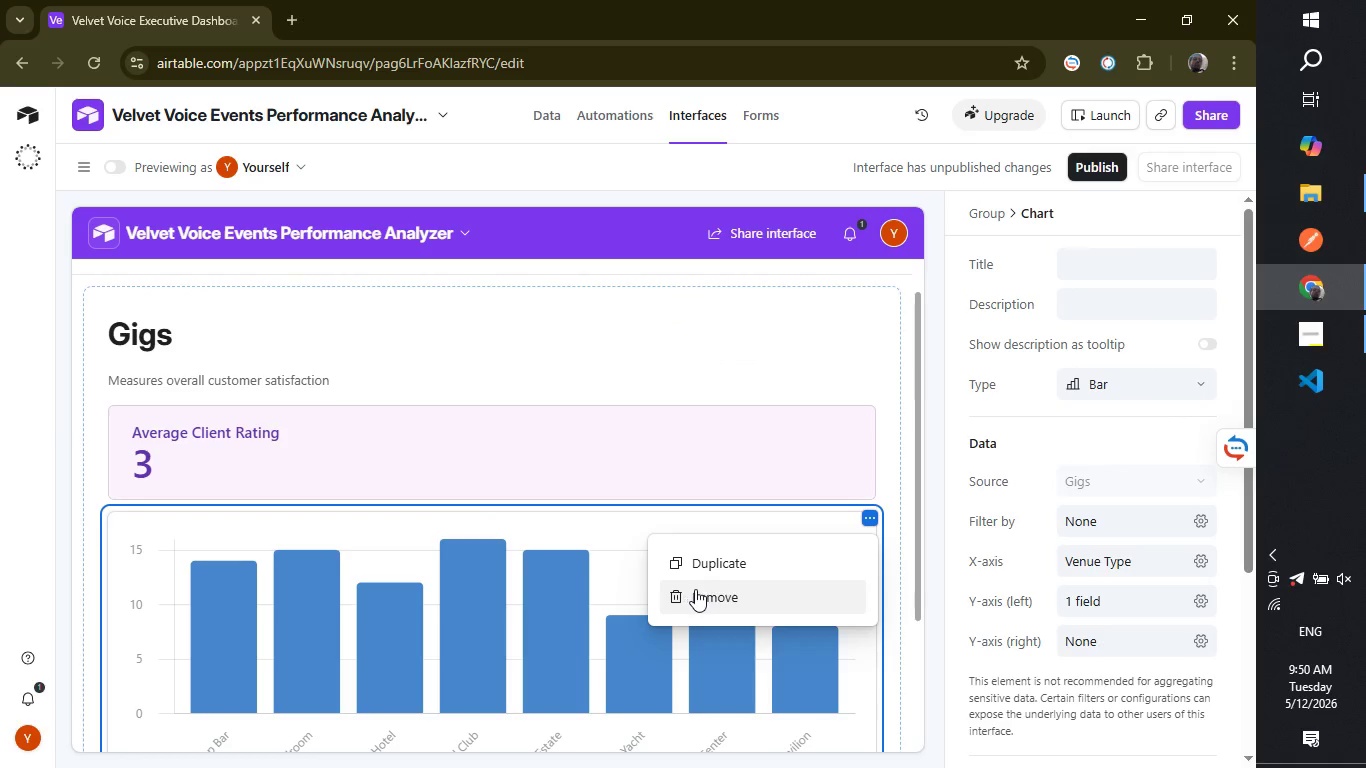 
left_click([696, 589])
 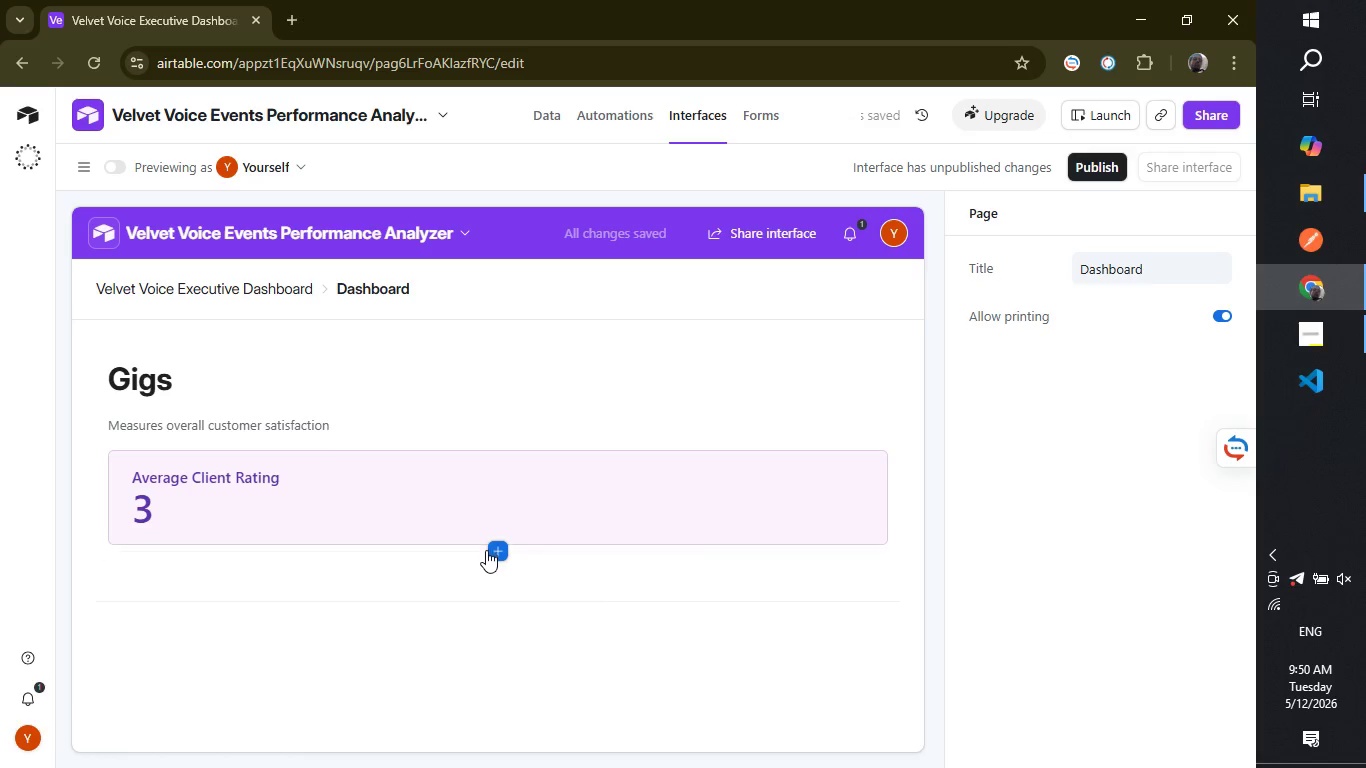 
left_click([498, 547])
 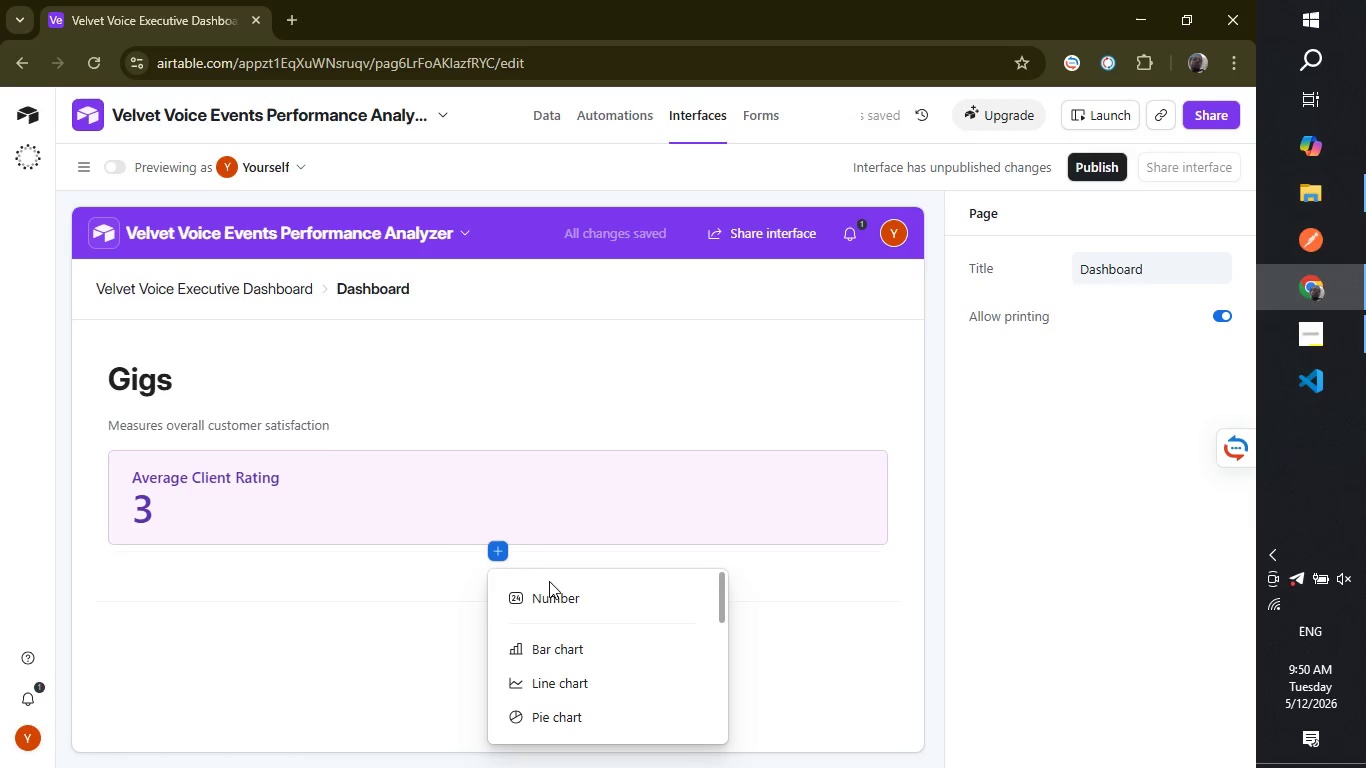 
left_click([557, 591])
 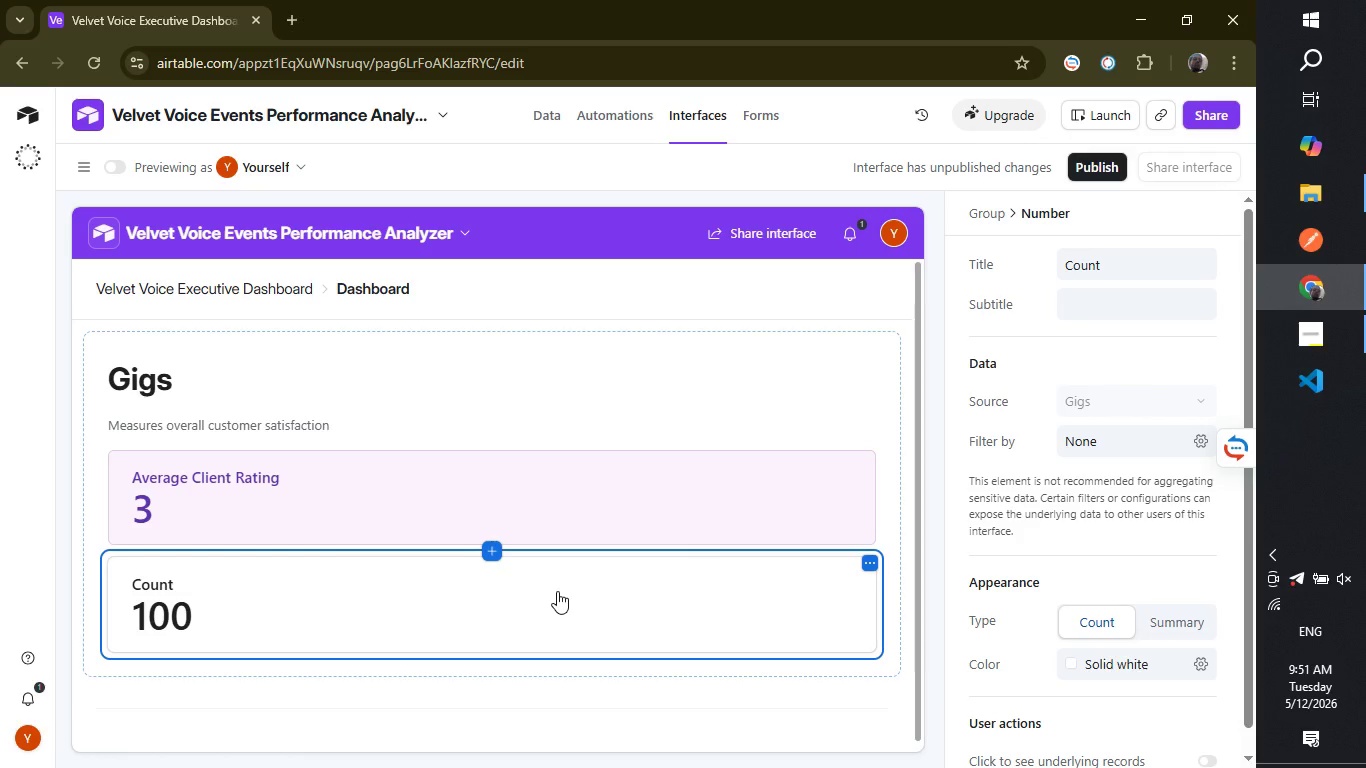 
wait(20.91)
 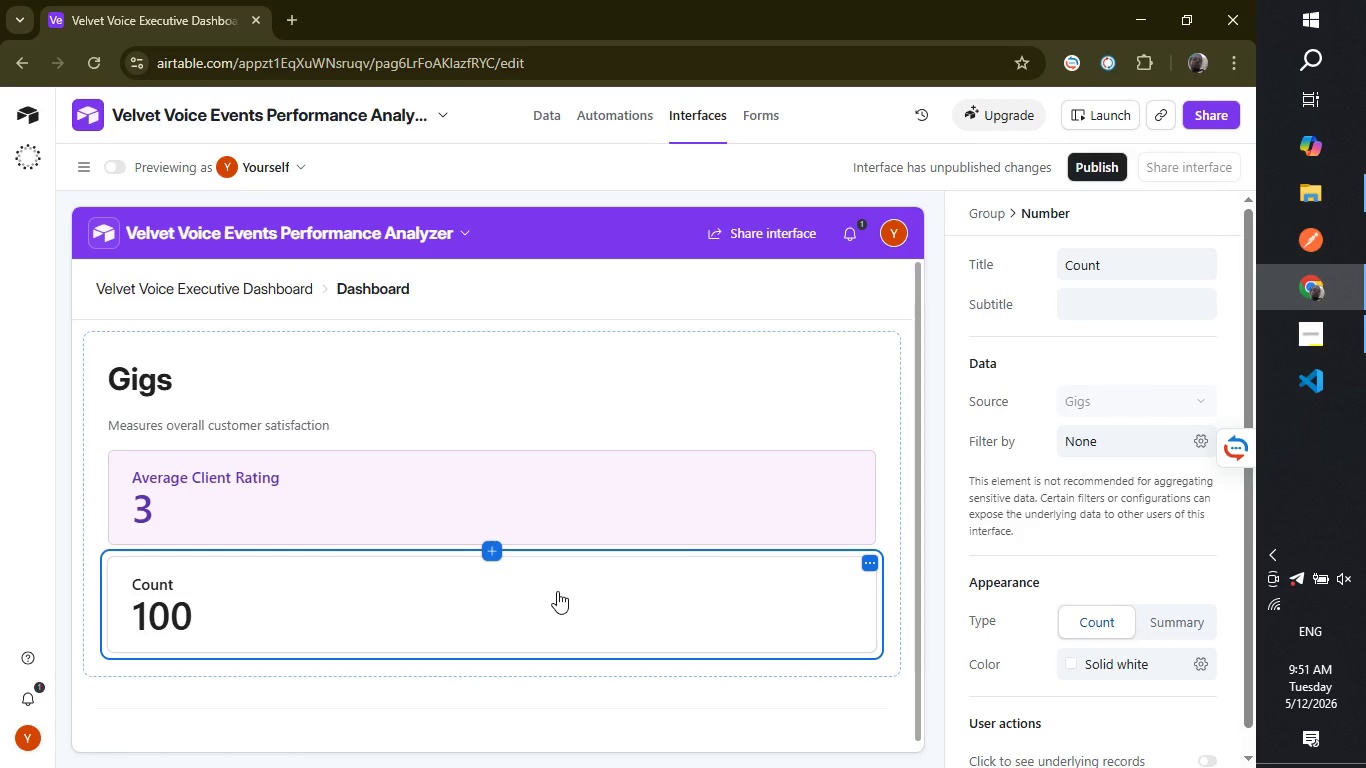 
left_click_drag(start_coordinate=[1252, 334], to_coordinate=[1247, 457])
 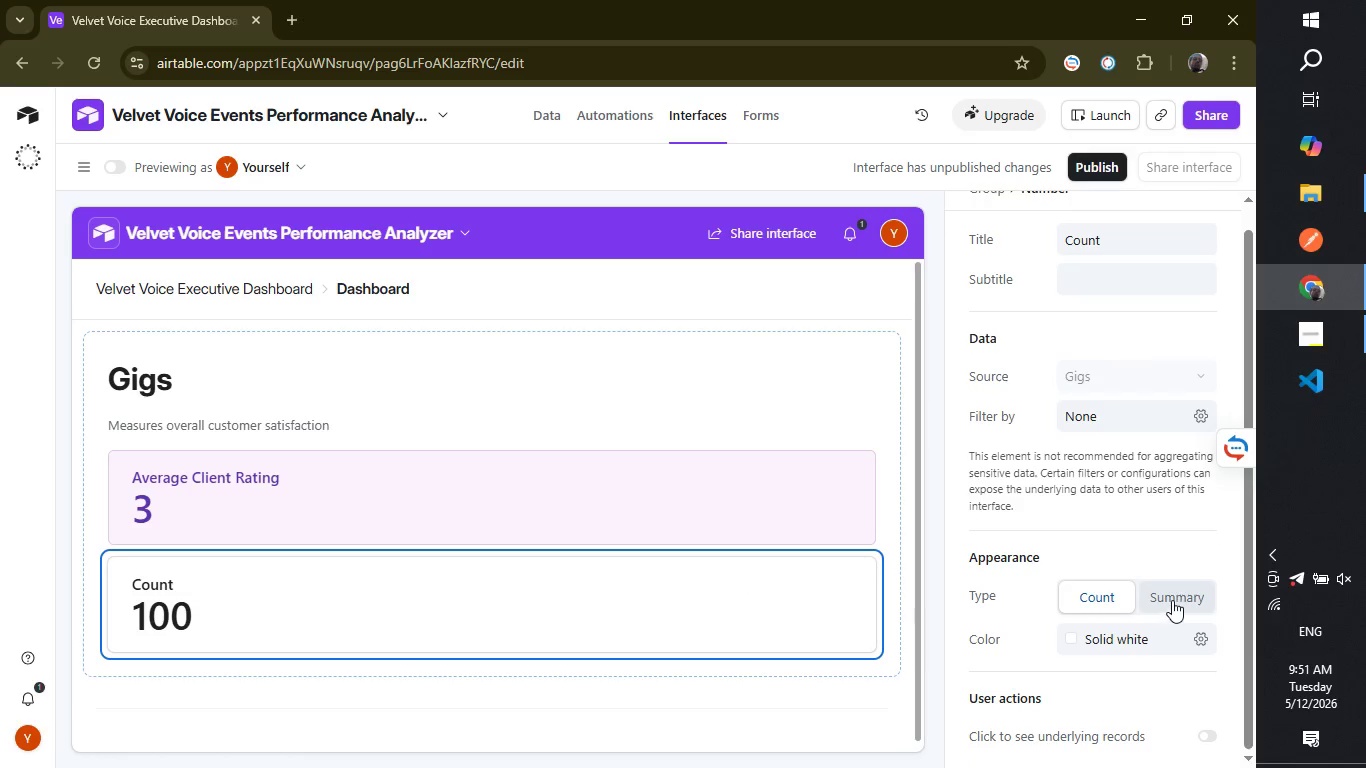 
left_click([1173, 600])
 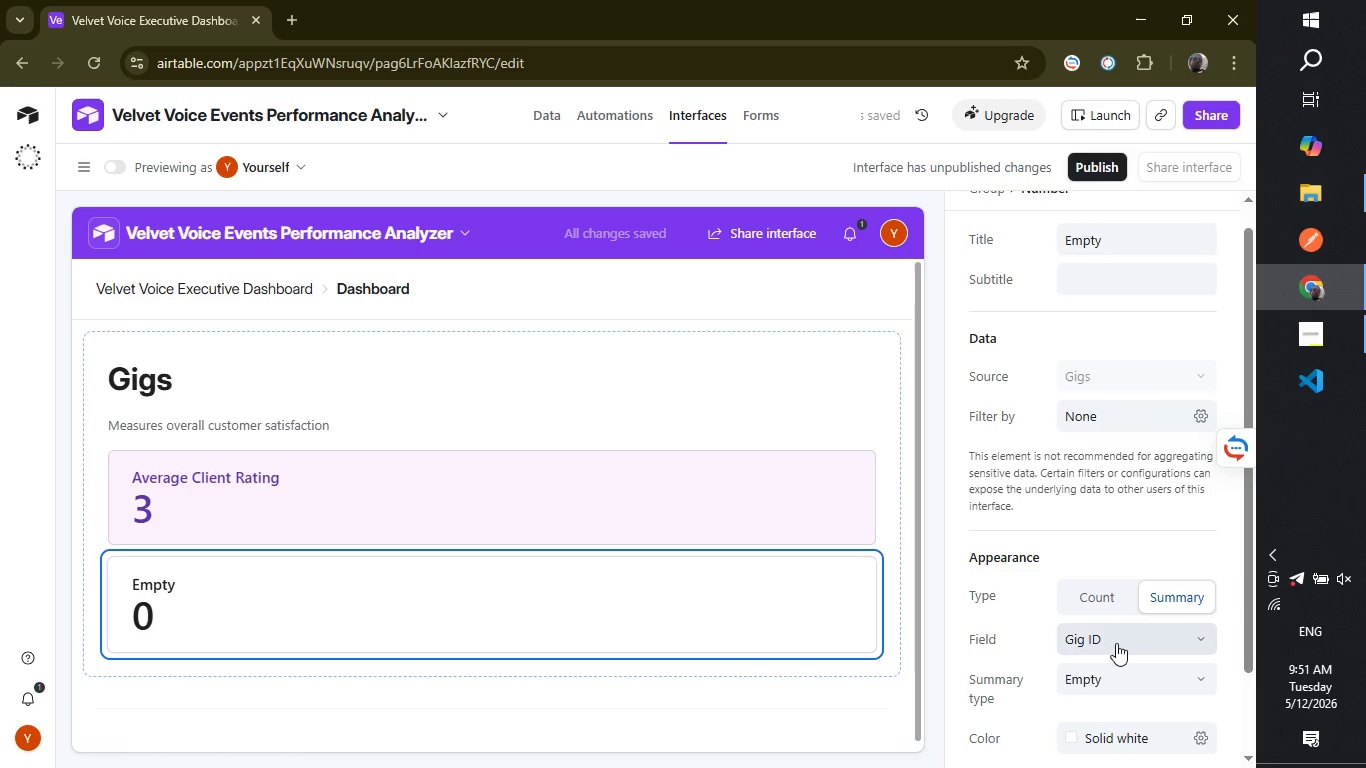 
left_click([1113, 651])
 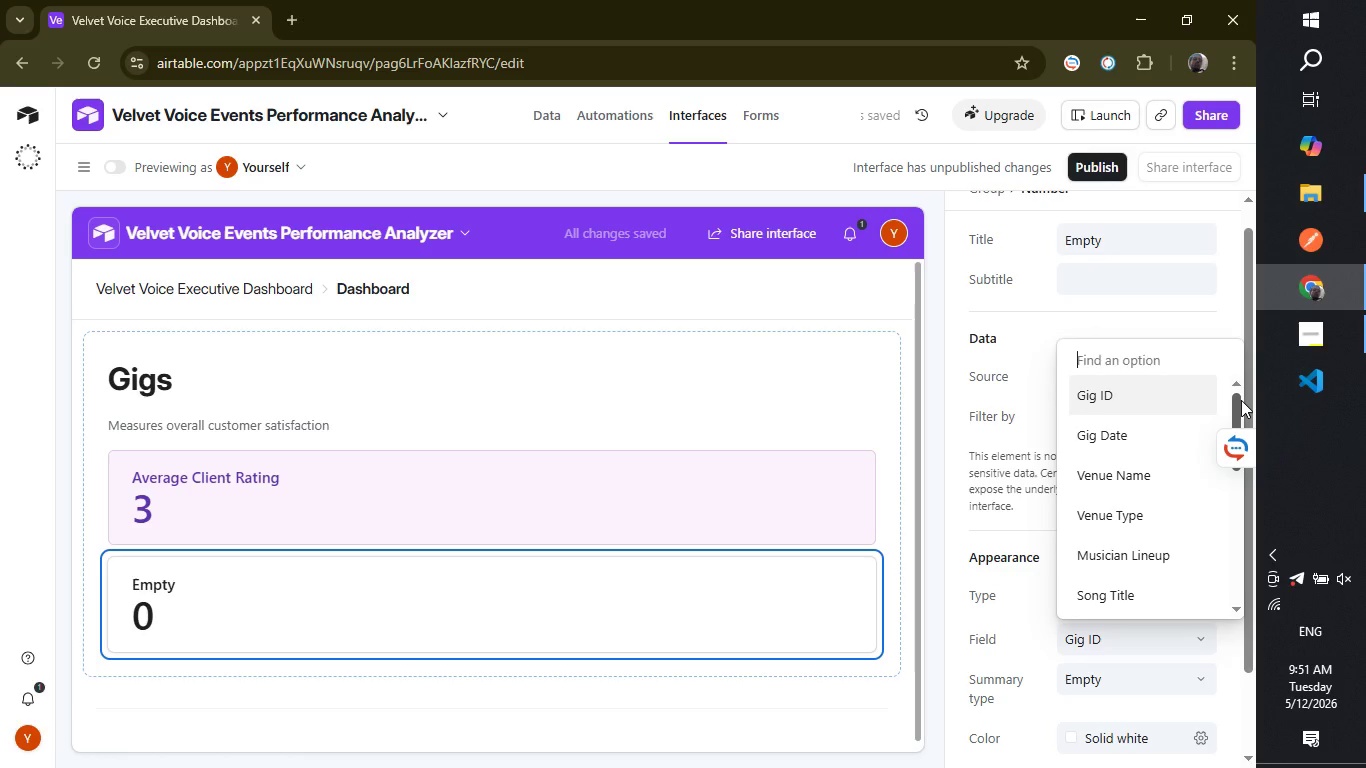 
left_click([1241, 400])
 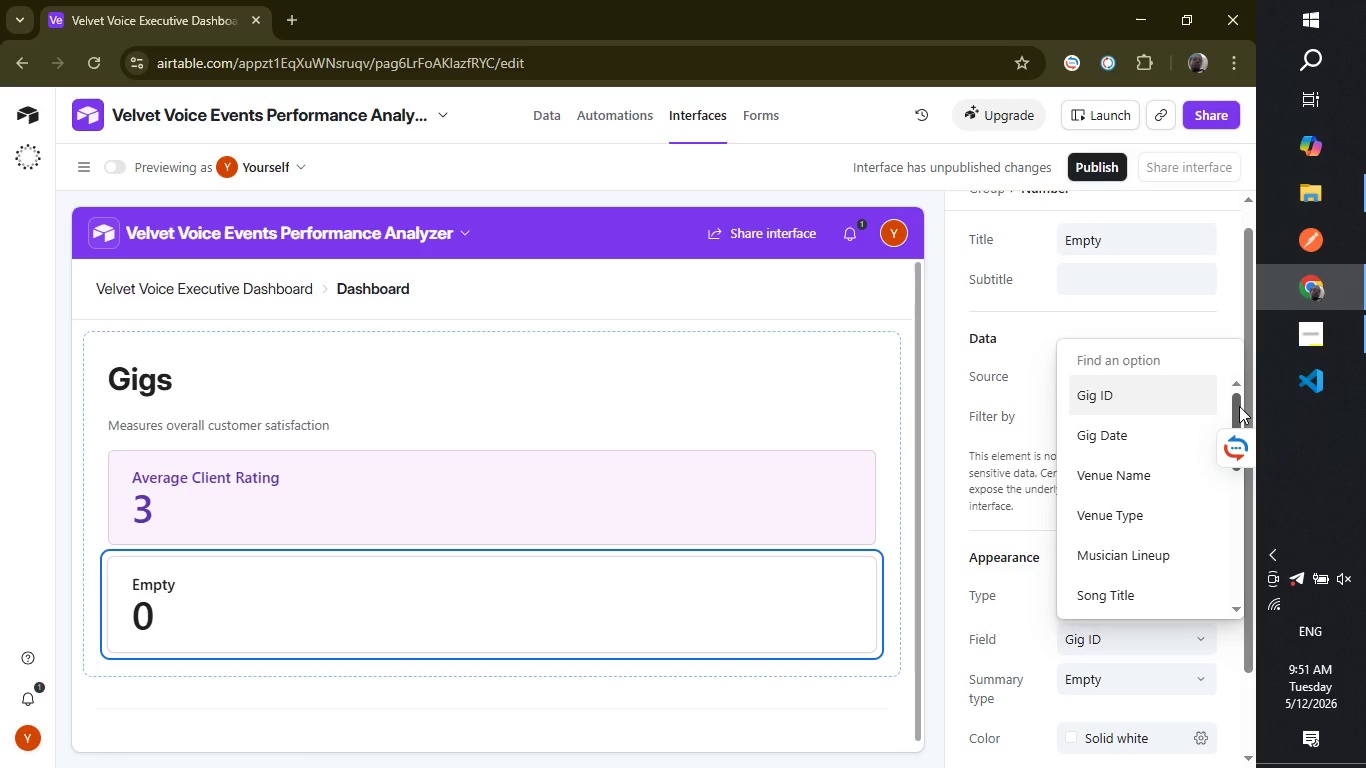 
left_click_drag(start_coordinate=[1239, 406], to_coordinate=[1239, 450])
 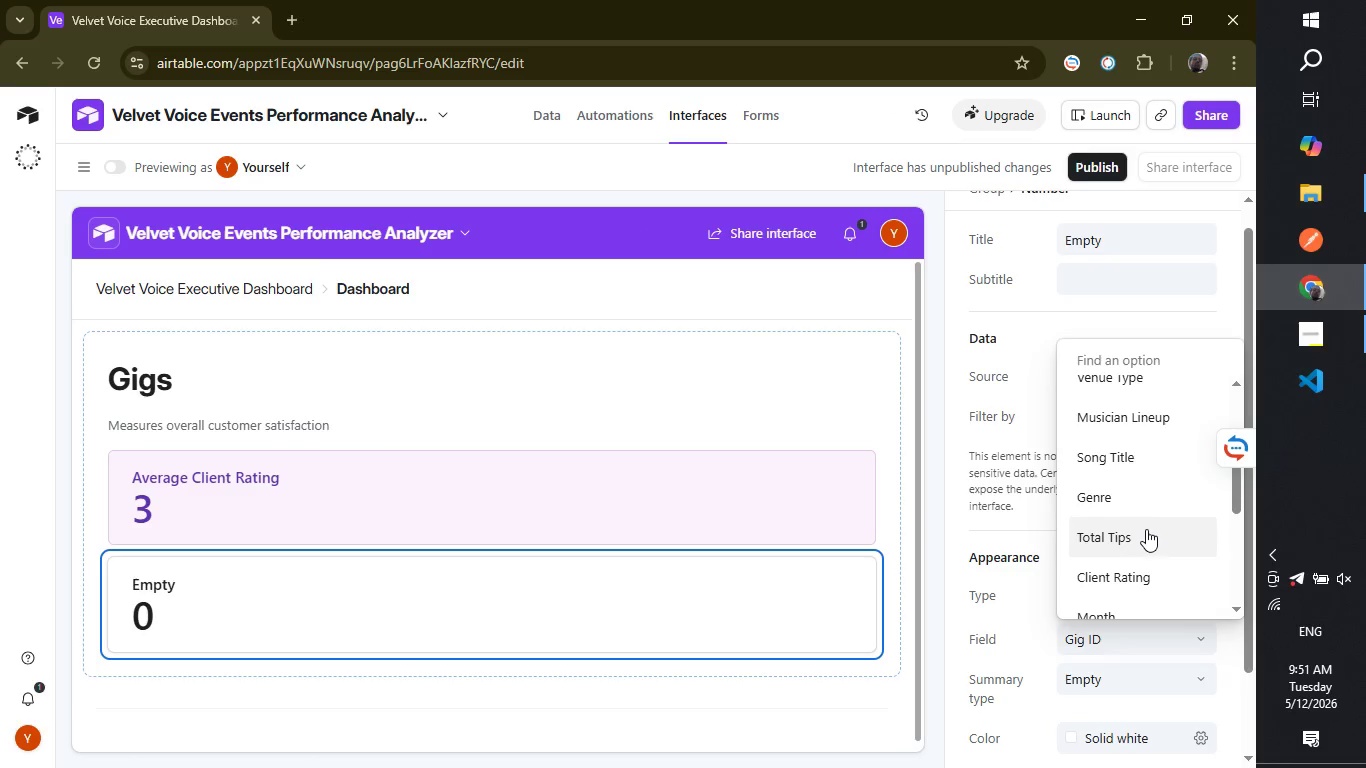 
left_click([1146, 529])
 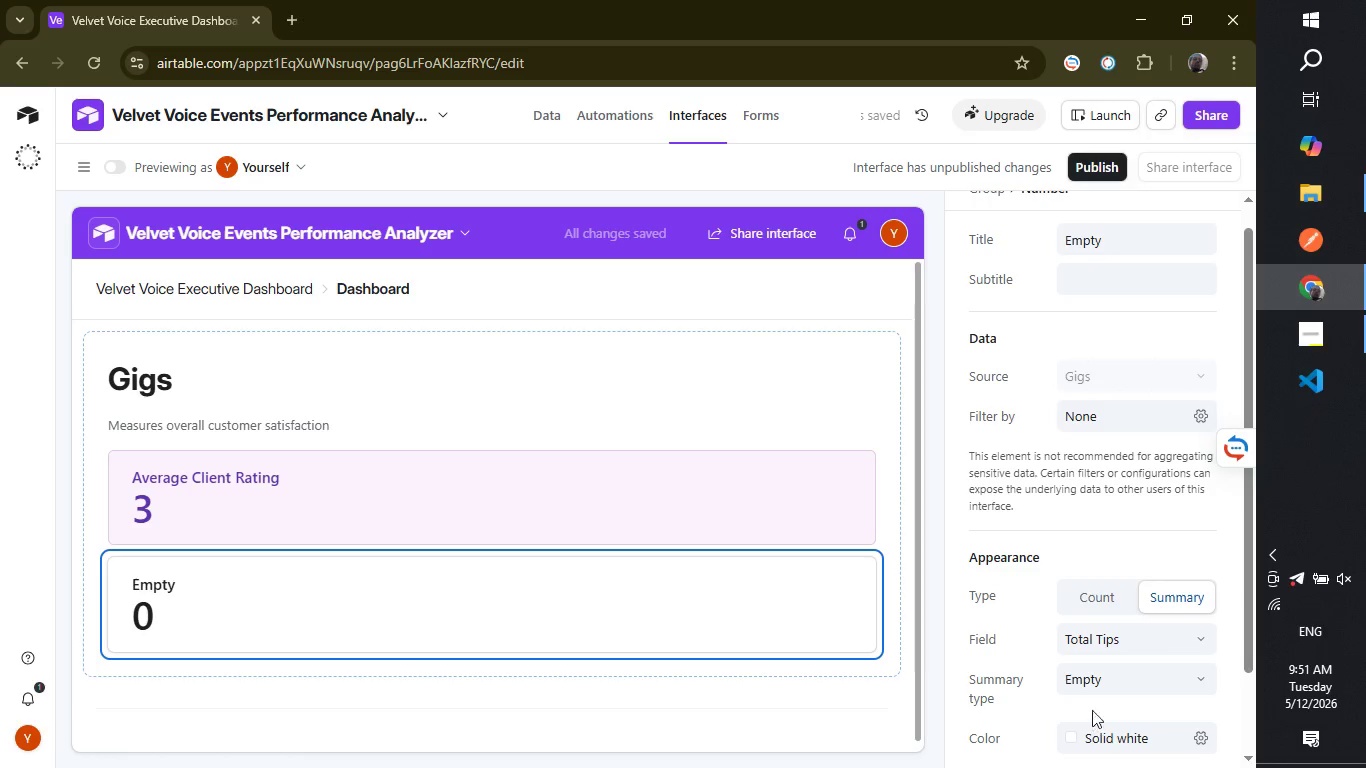 
left_click([1085, 679])
 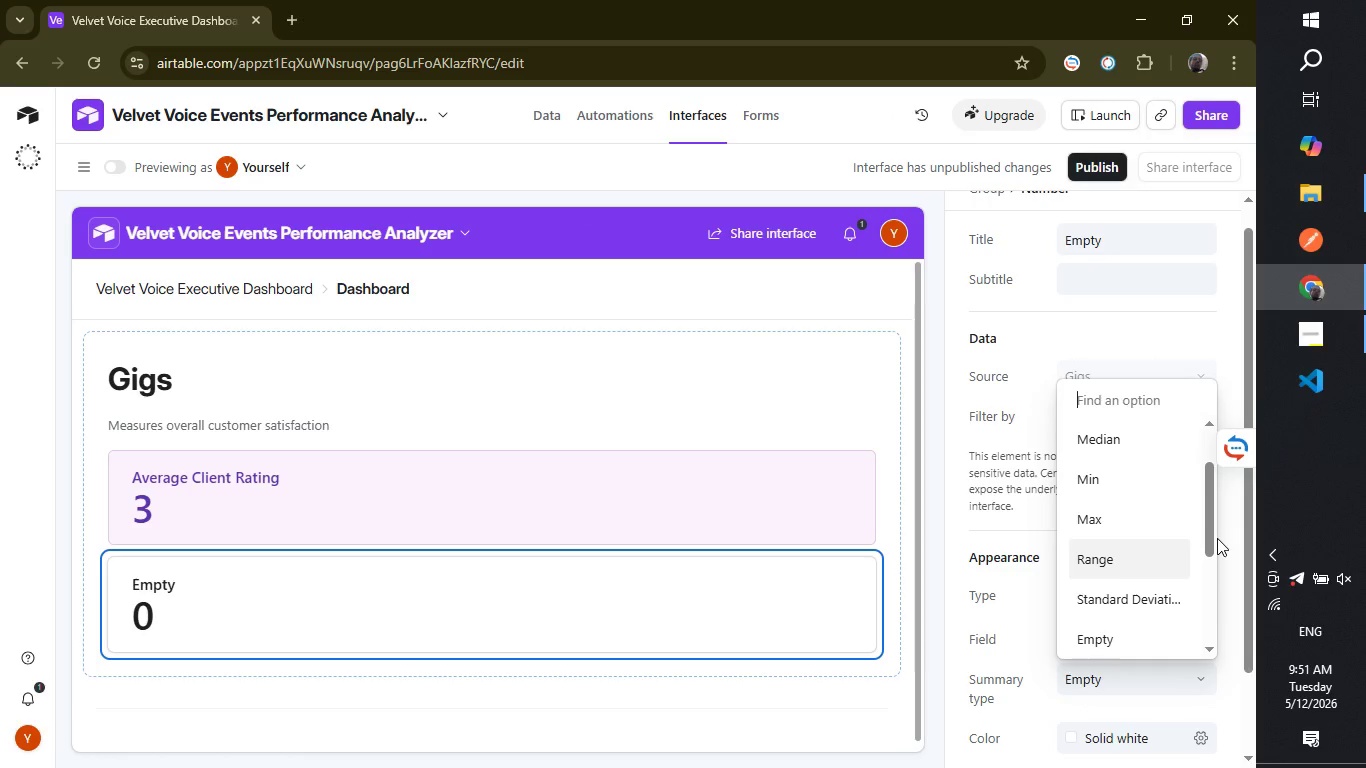 
left_click_drag(start_coordinate=[1210, 536], to_coordinate=[1210, 478])
 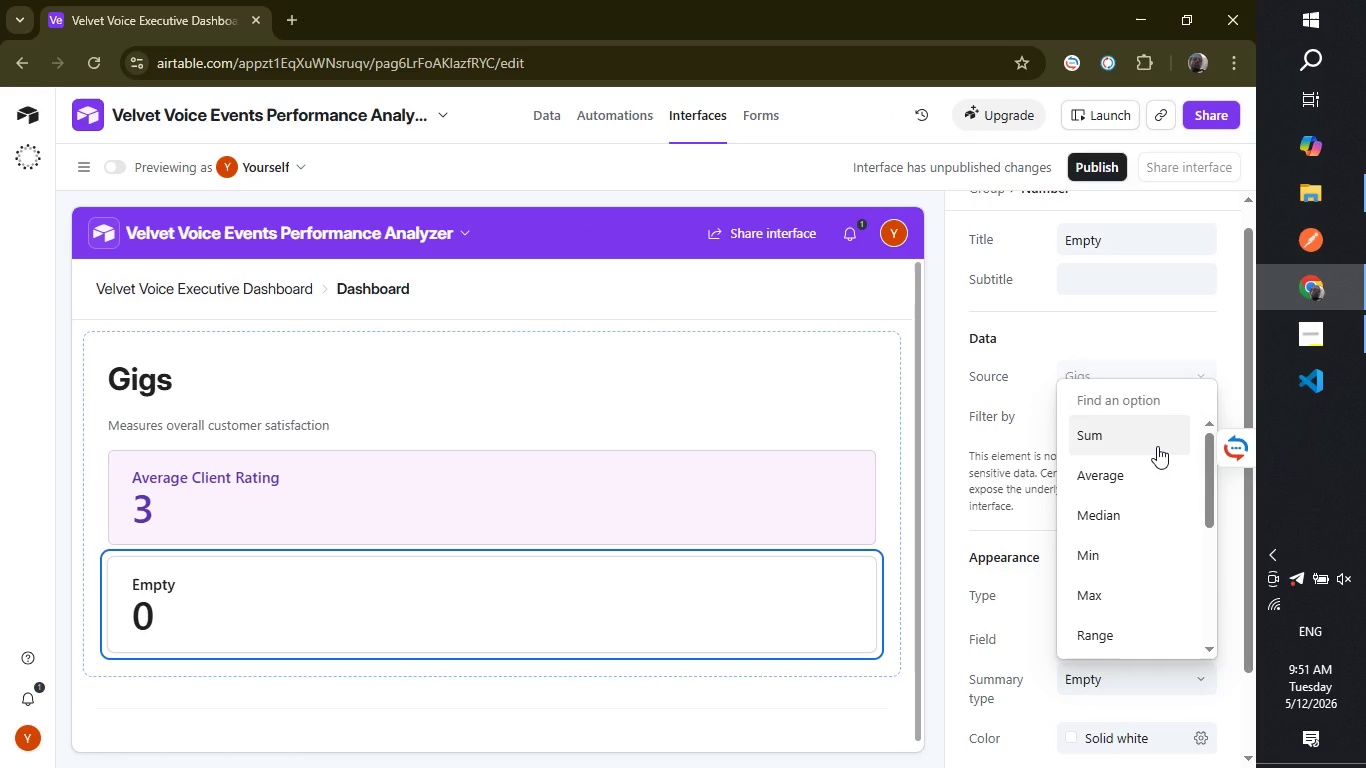 
left_click([1157, 446])
 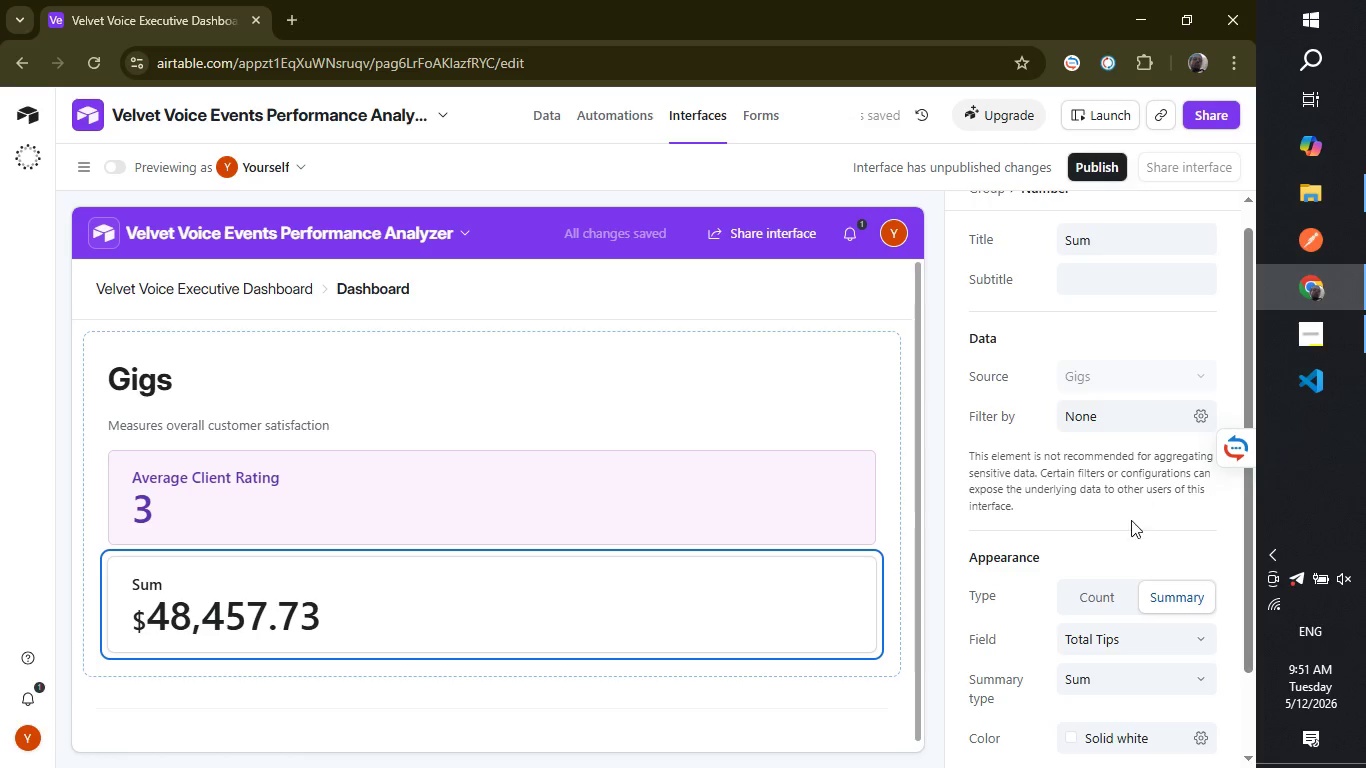 
left_click([1140, 688])
 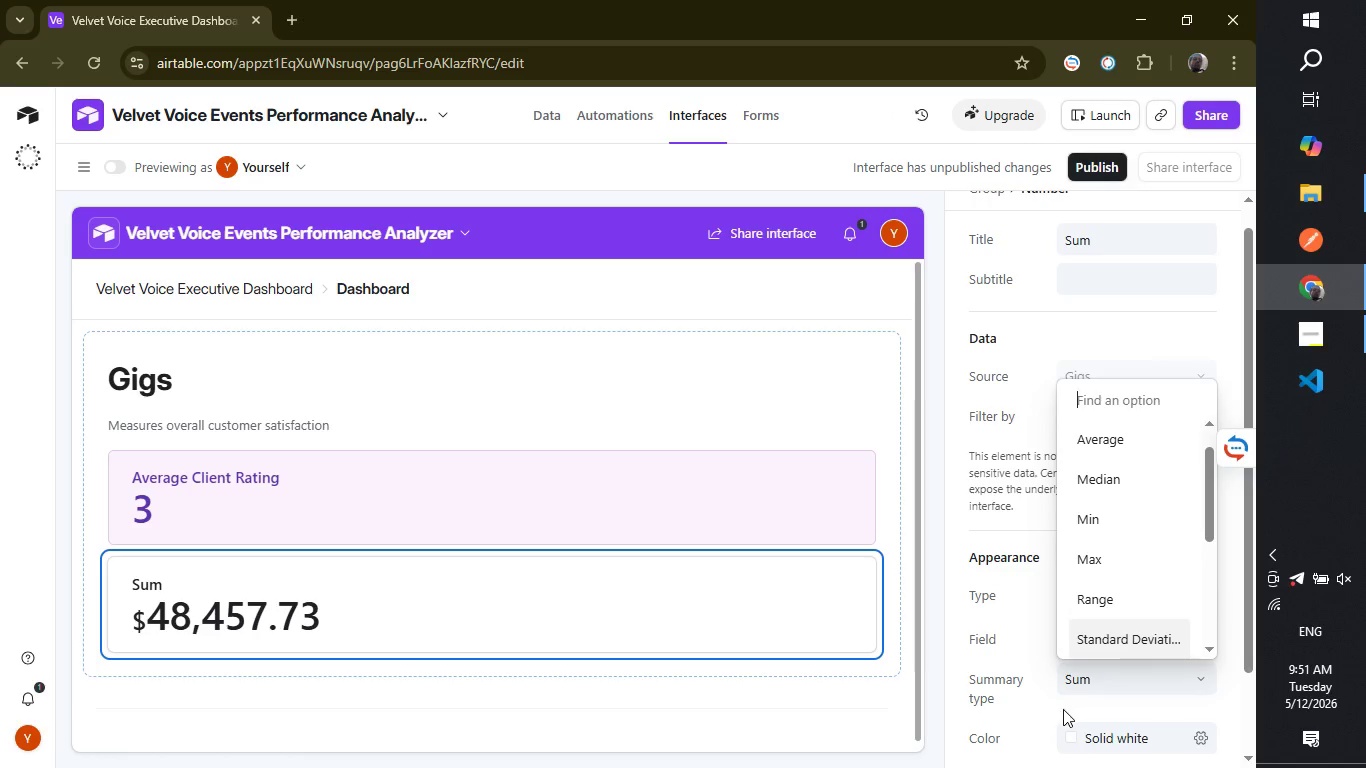 
left_click([1030, 720])
 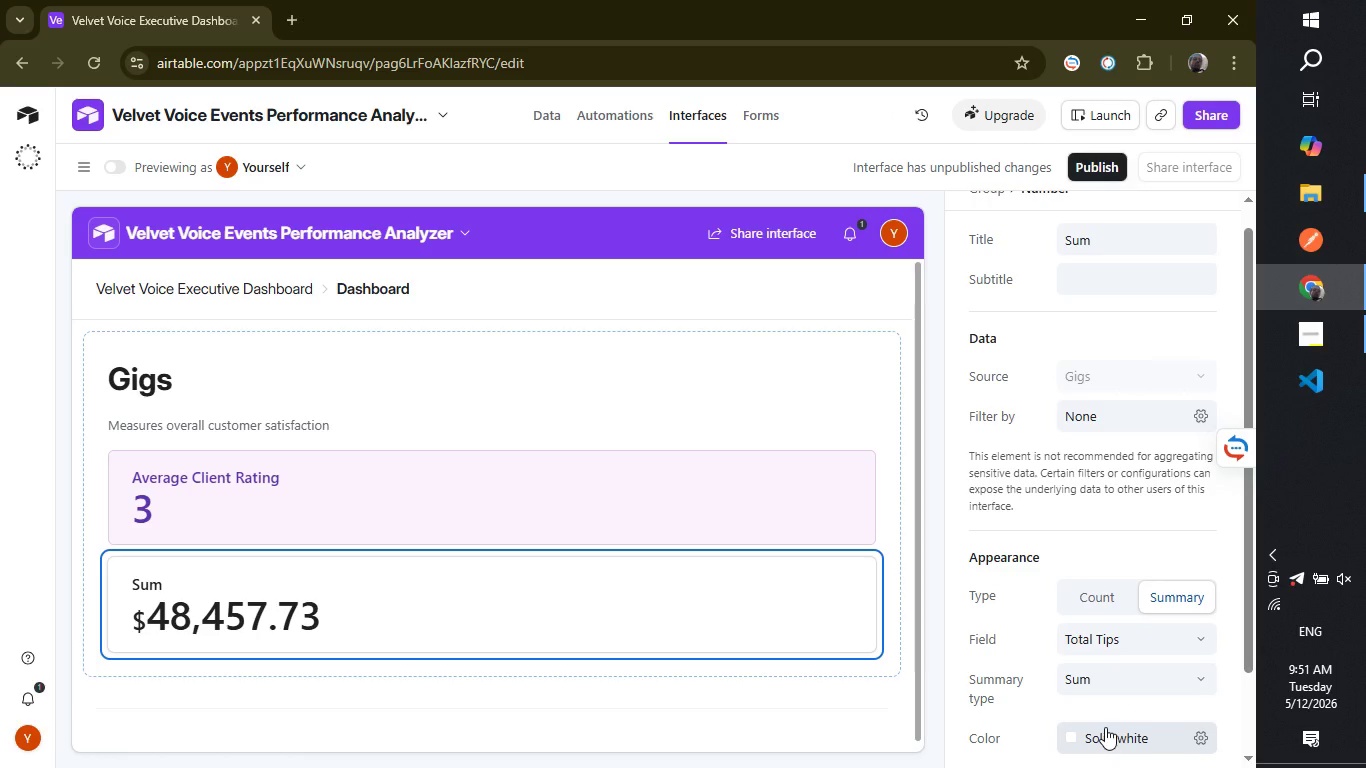 
left_click([1105, 727])
 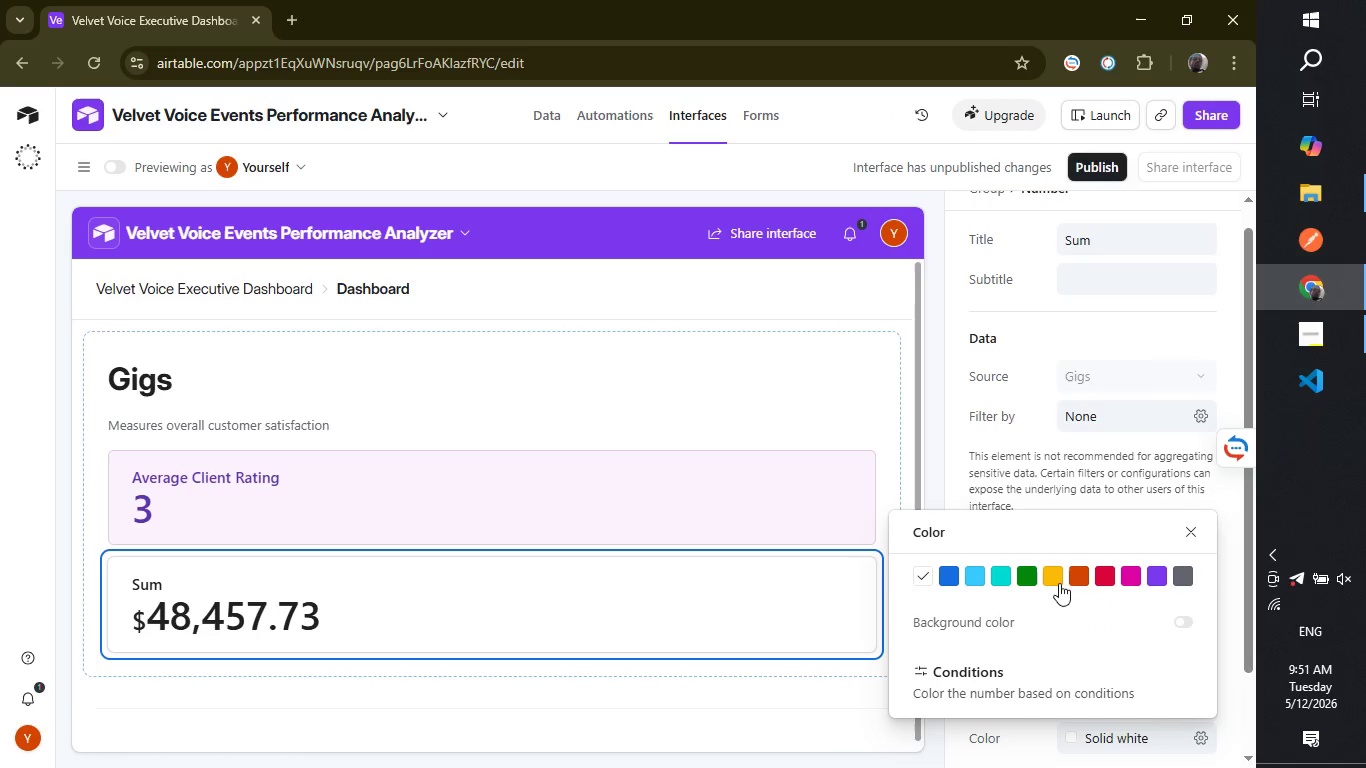 
left_click([1056, 578])
 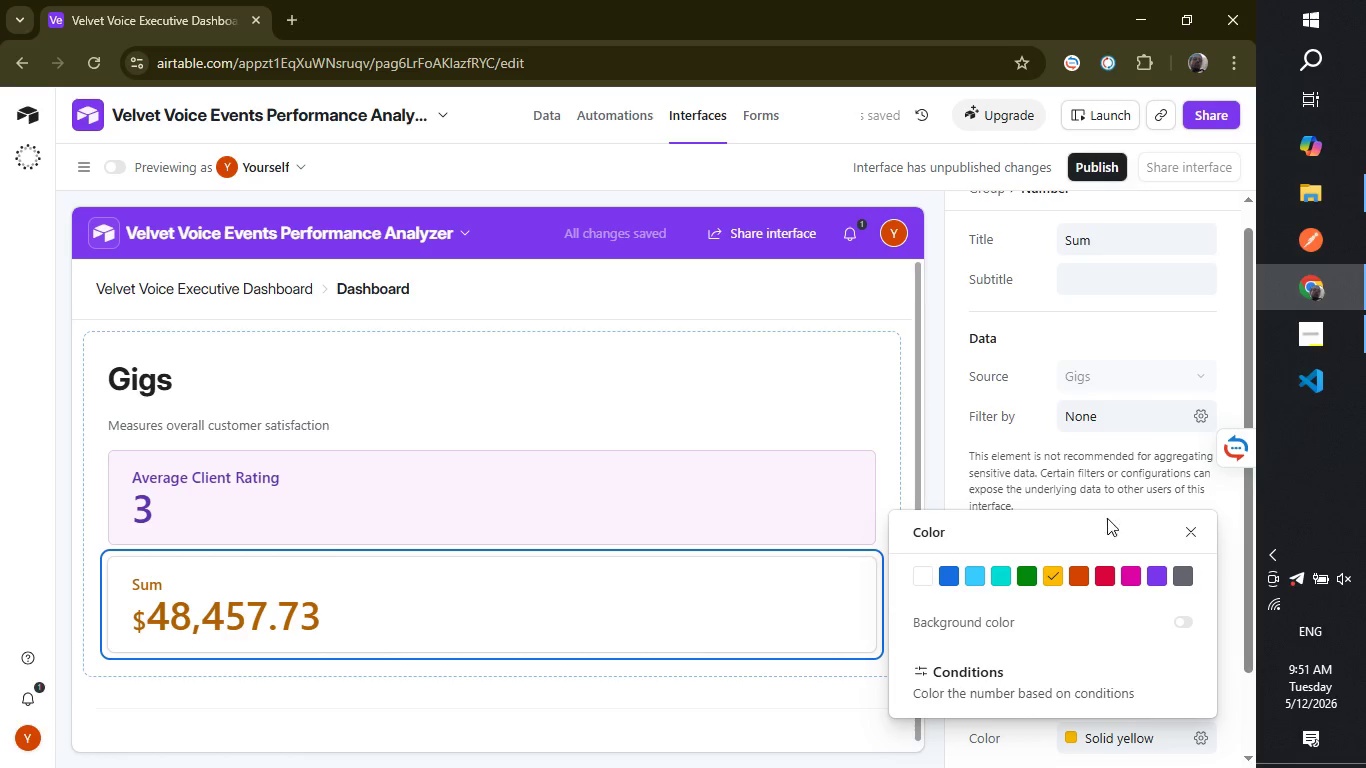 
left_click([1189, 531])
 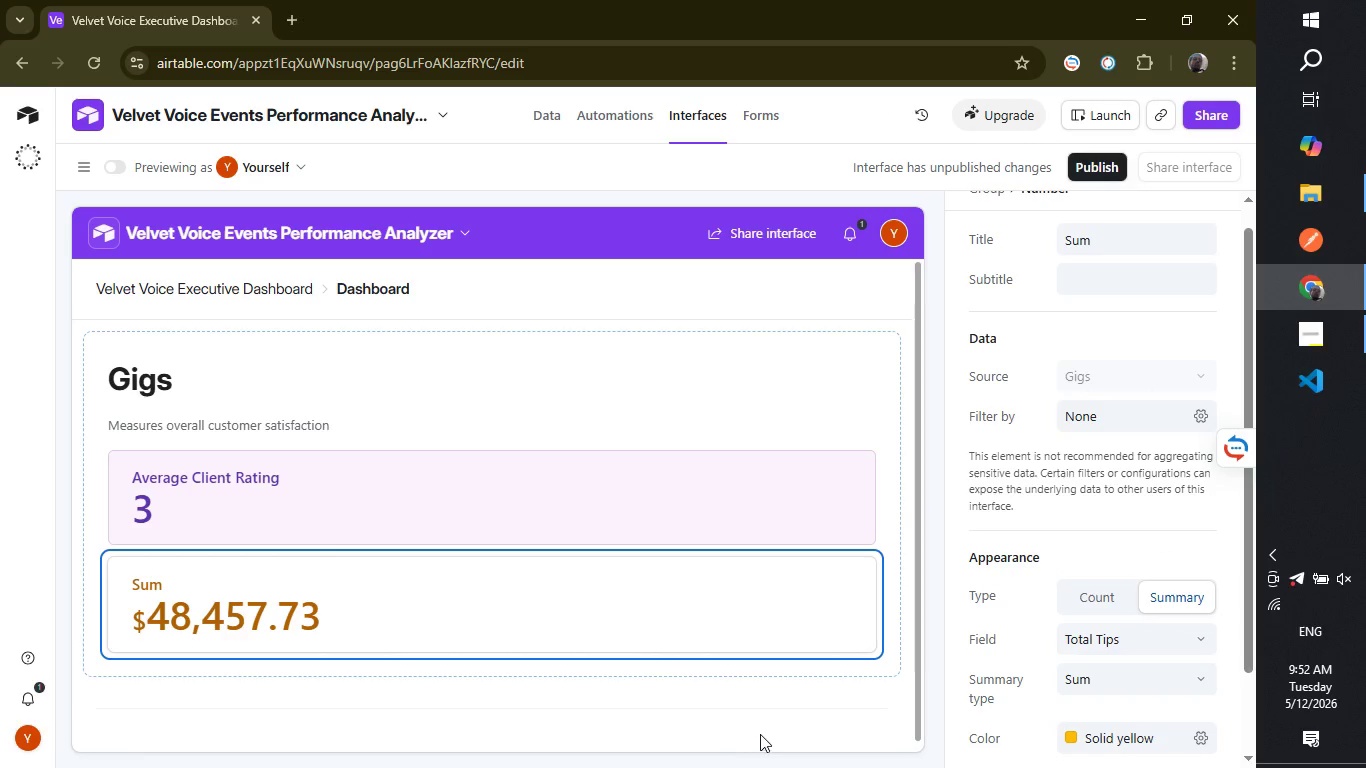 
left_click([794, 716])
 